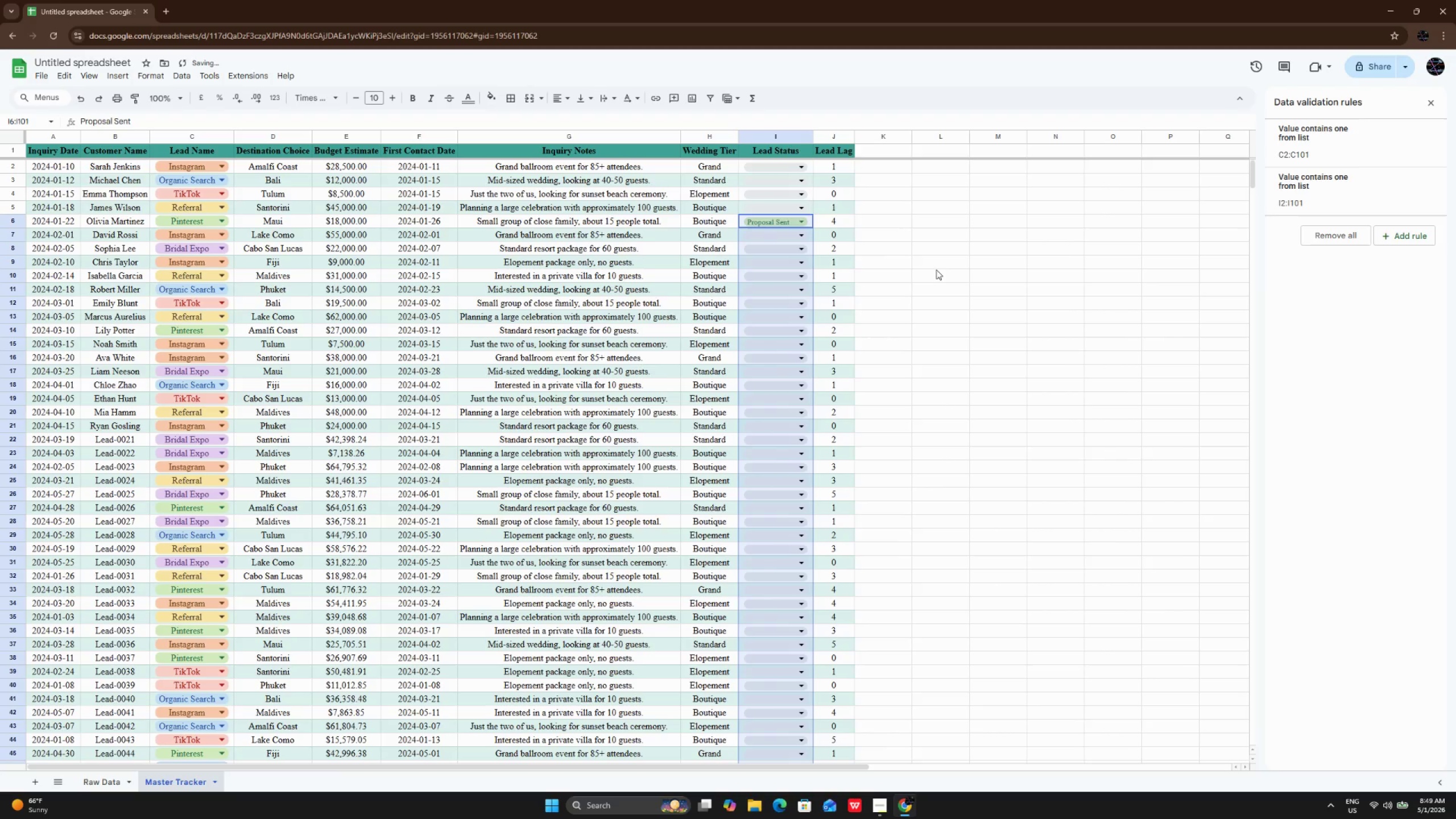 
key(Control+Z)
 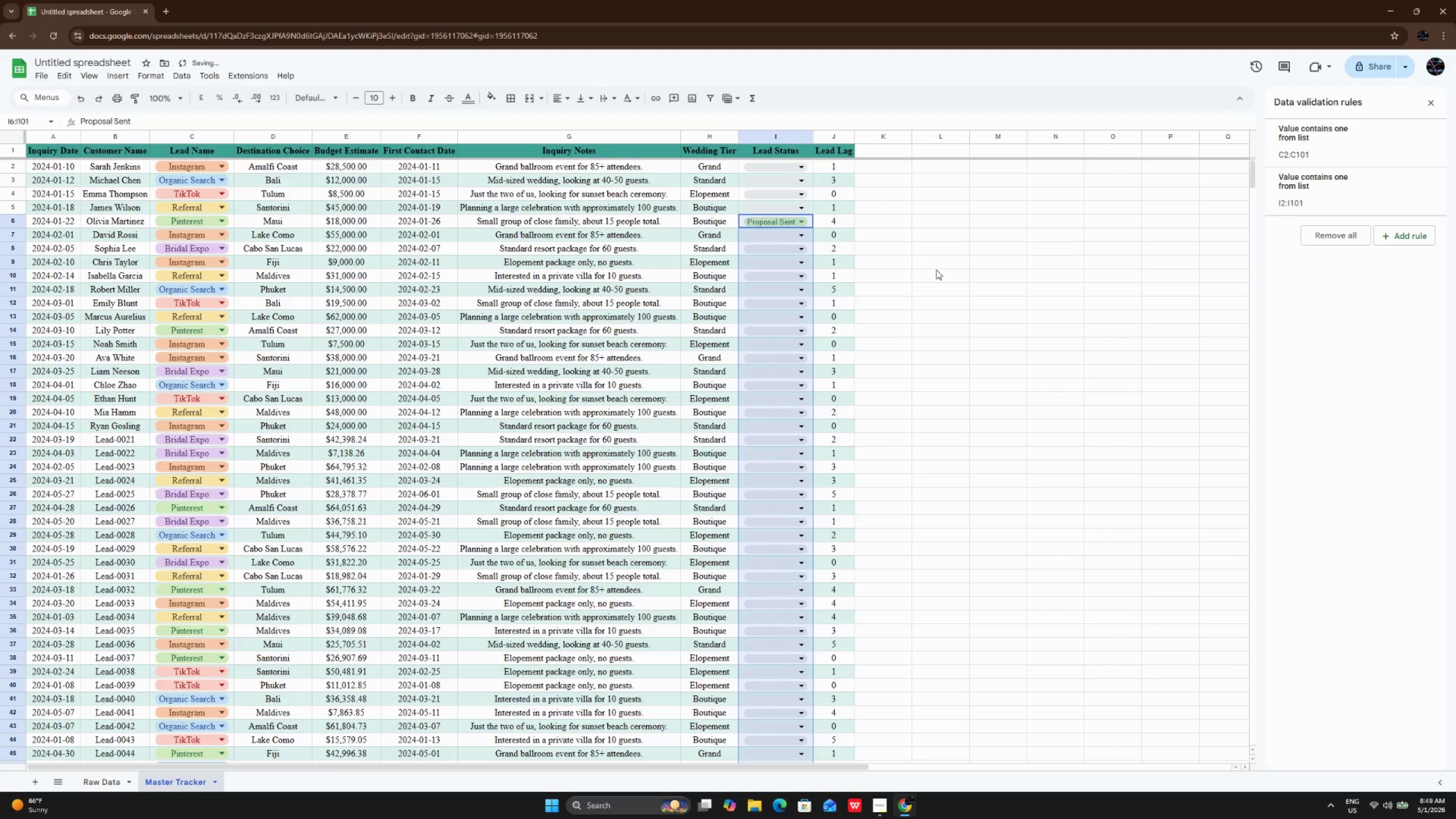 
key(Control+Z)
 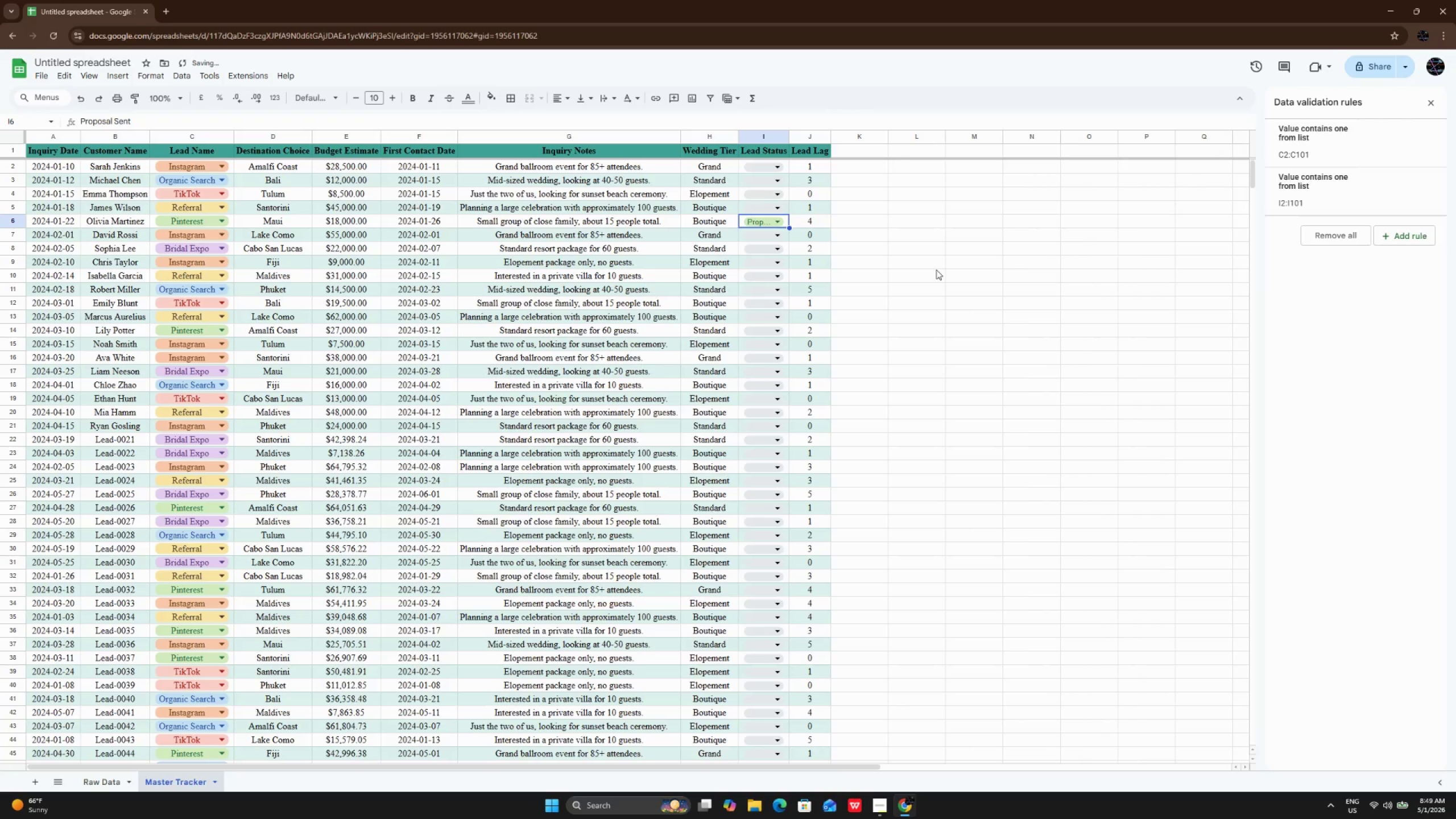 
key(Control+ControlLeft)
 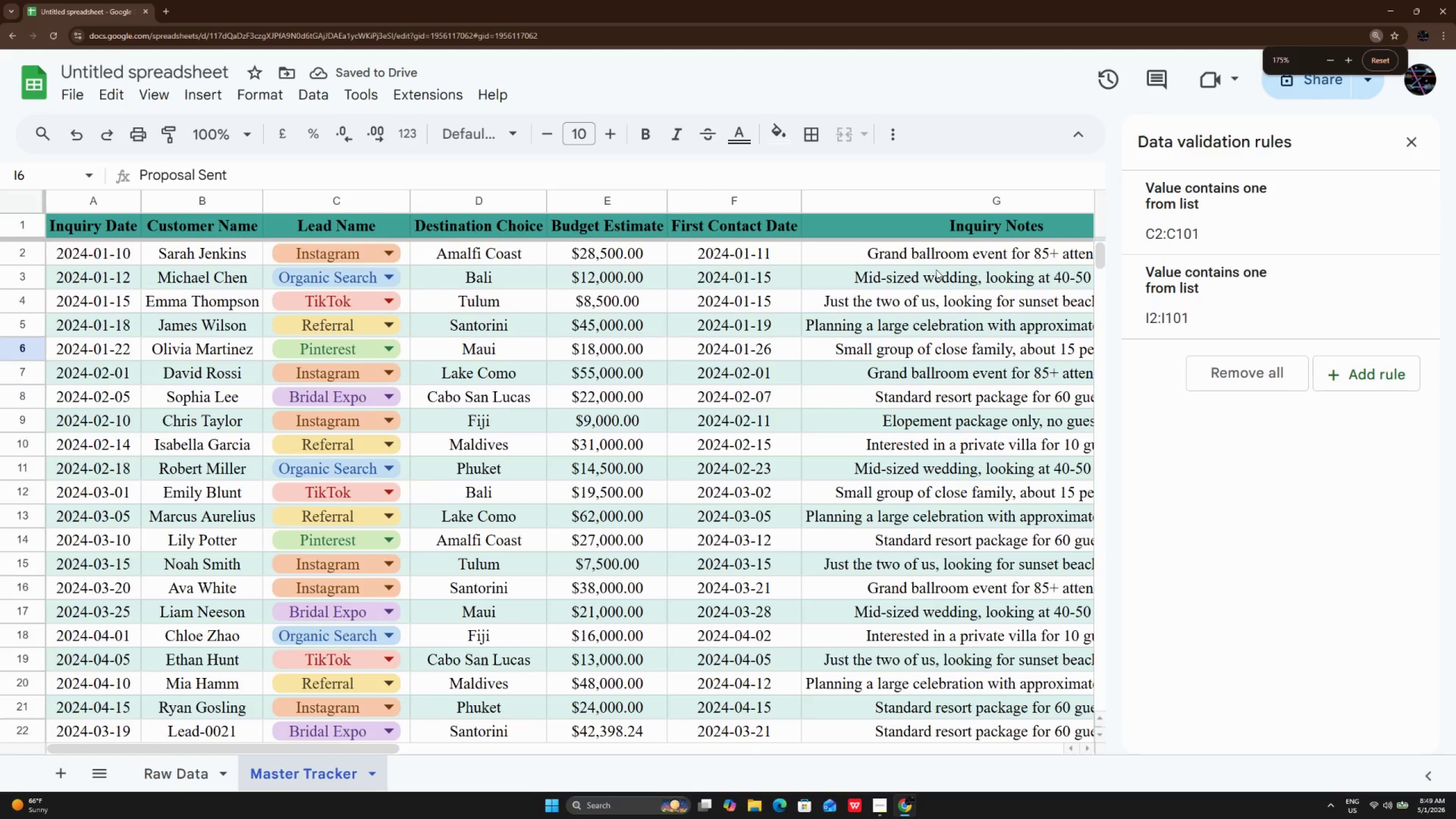 
scroll: coordinate [936, 270], scroll_direction: up, amount: 7.0
 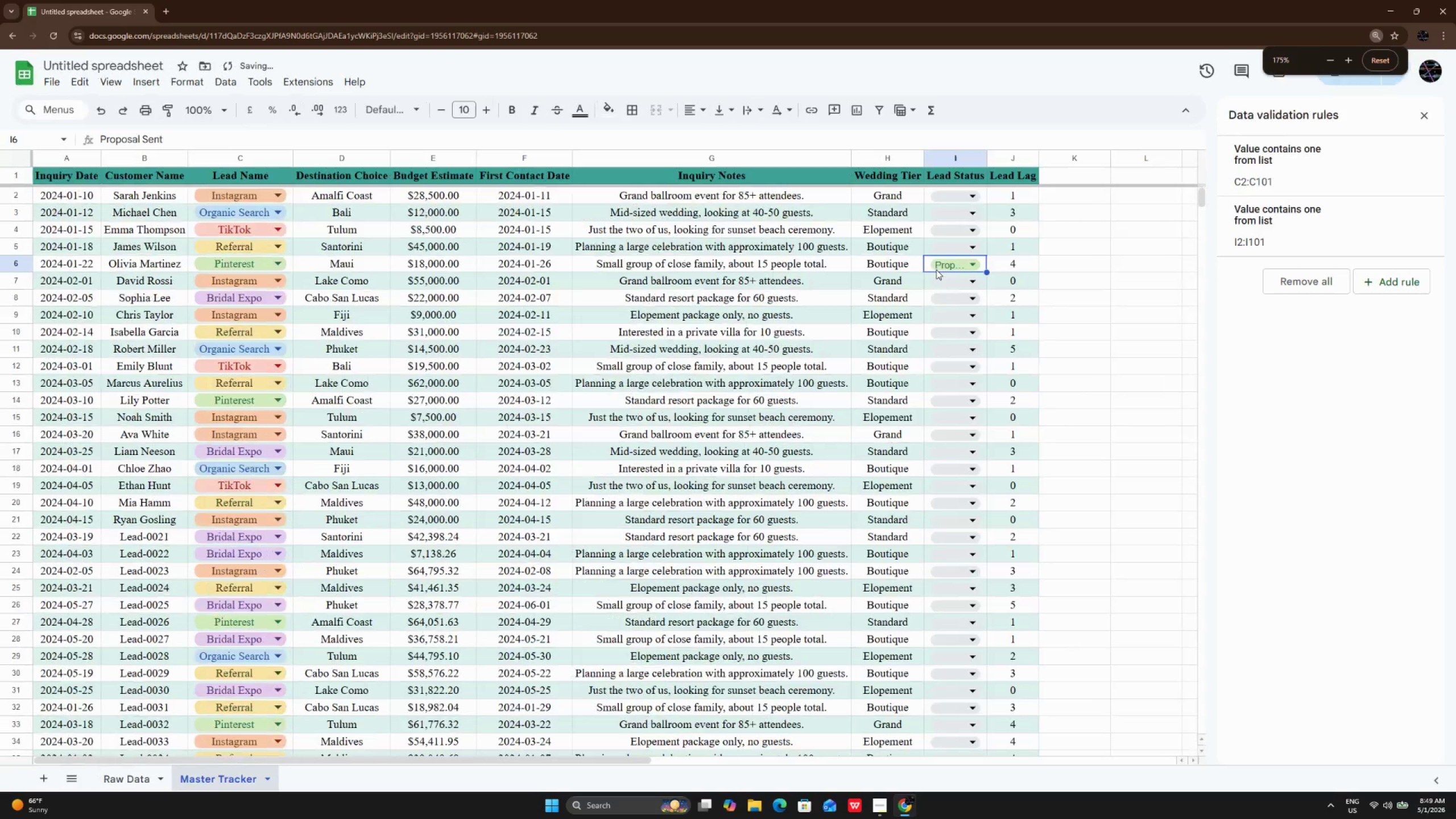 
hold_key(key=ControlLeft, duration=1.0)
scroll: coordinate [936, 270], scroll_direction: down, amount: 3.0
 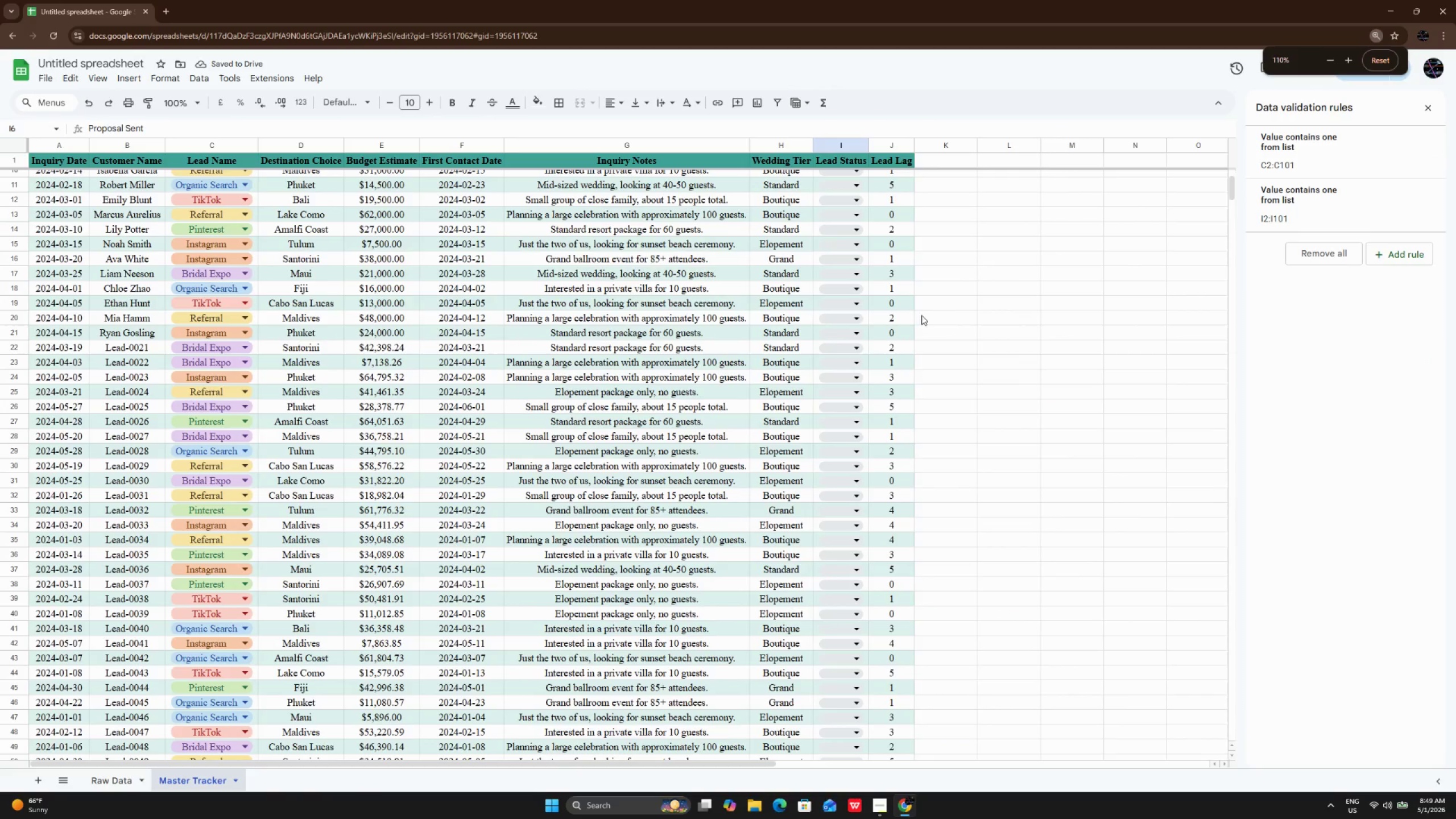 
scroll: coordinate [1024, 359], scroll_direction: up, amount: 8.0
 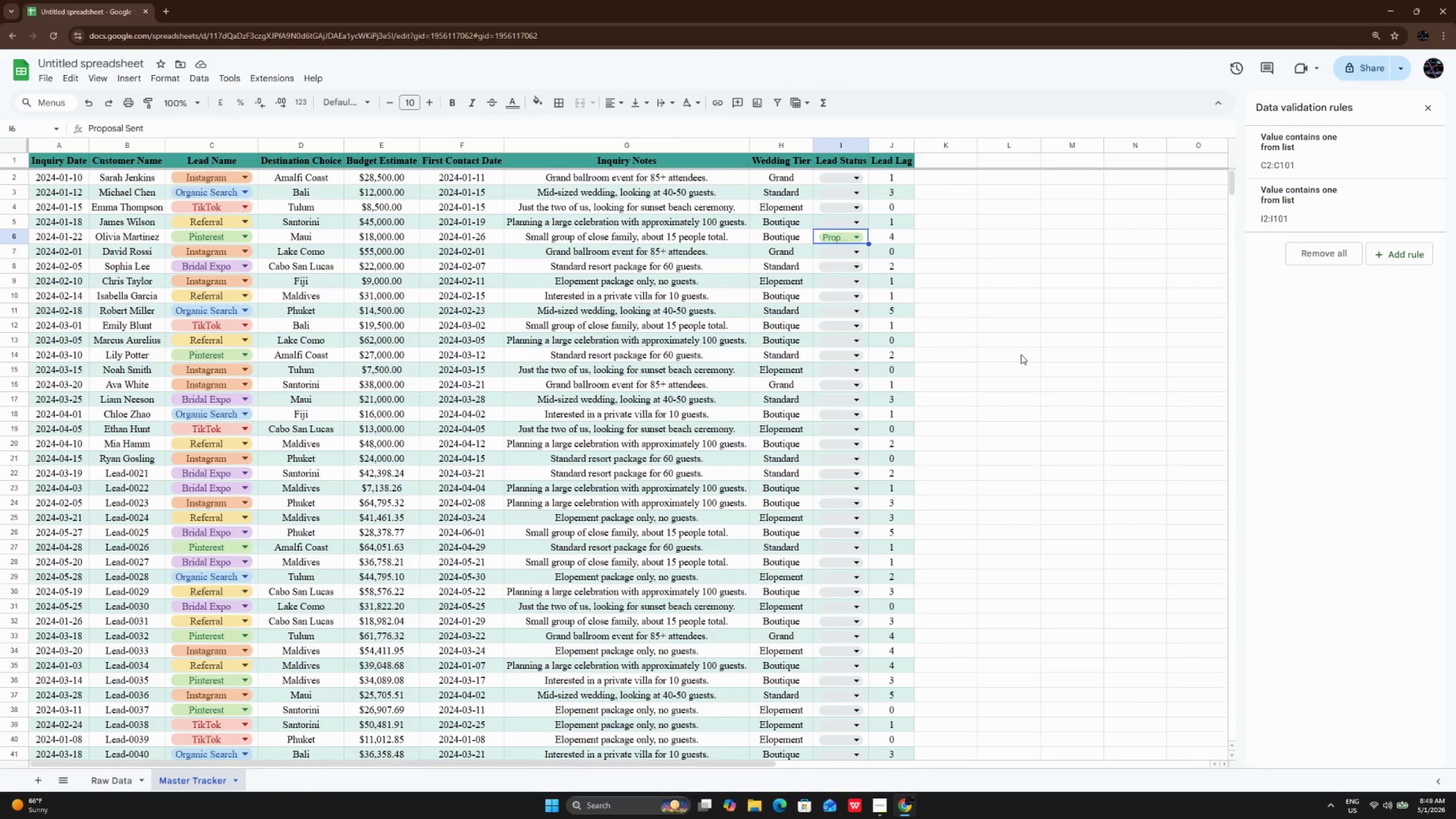 
key(Control+Z)
 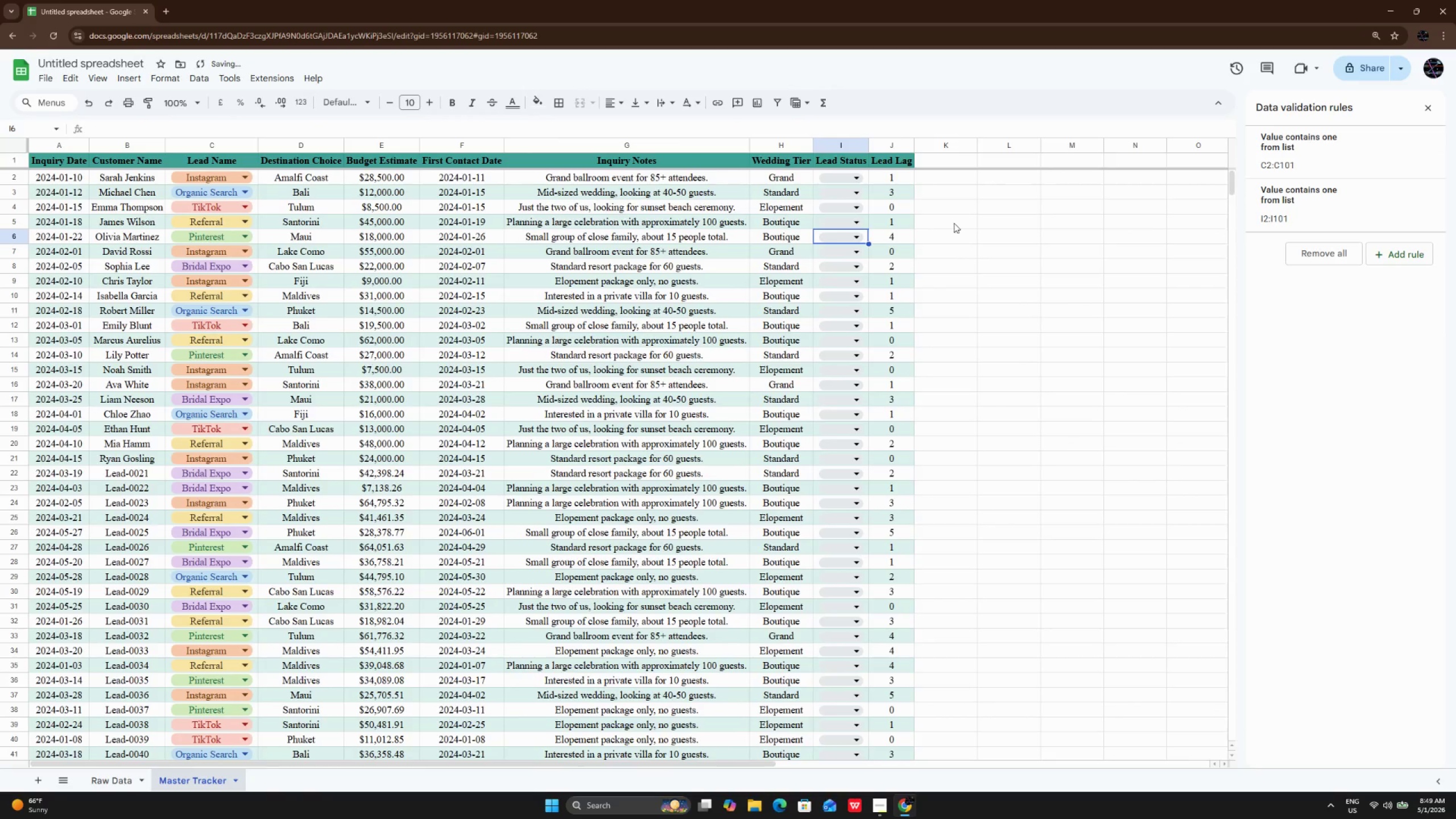 
scroll: coordinate [857, 201], scroll_direction: up, amount: 10.0
 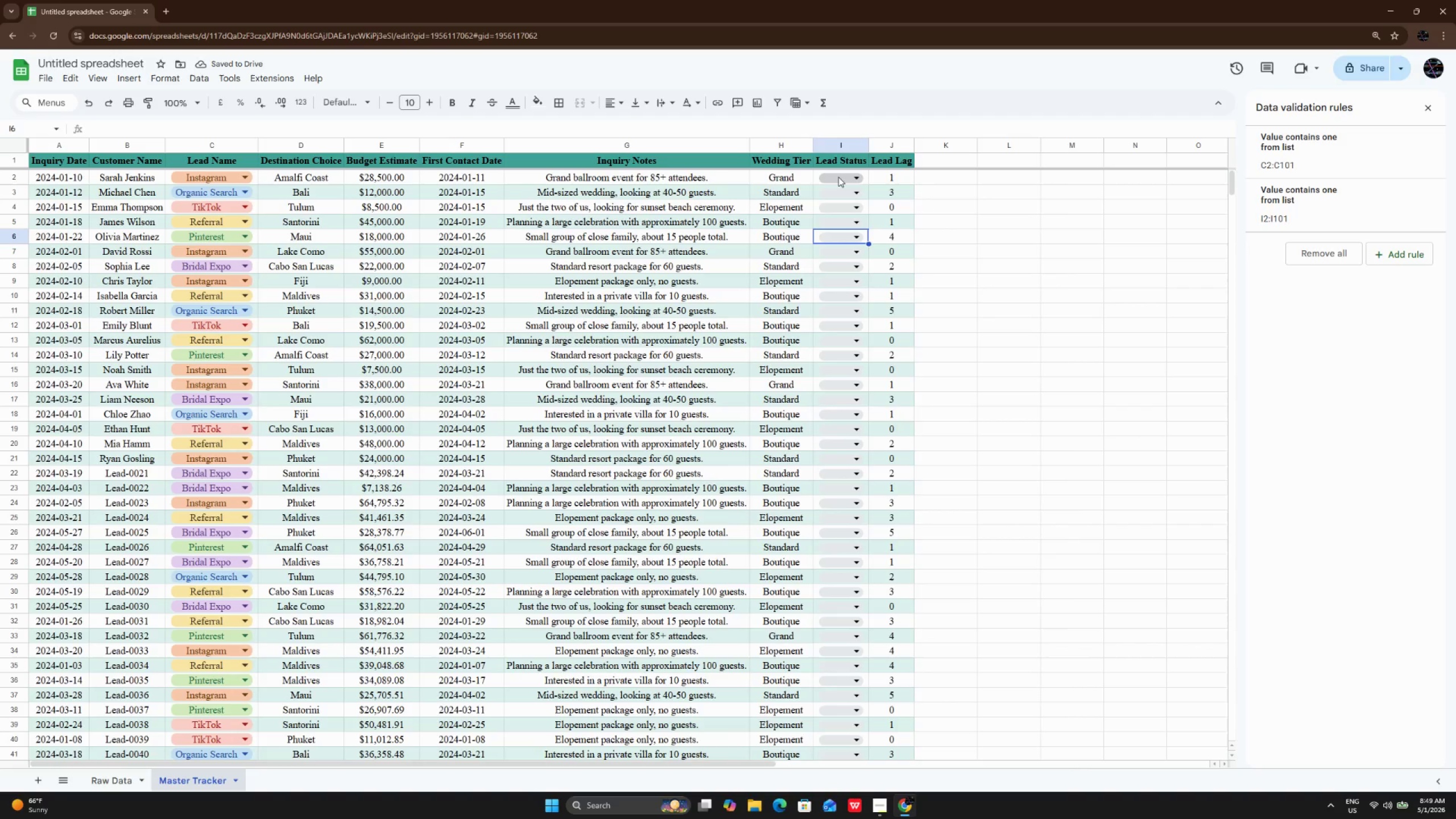 
left_click([838, 177])
 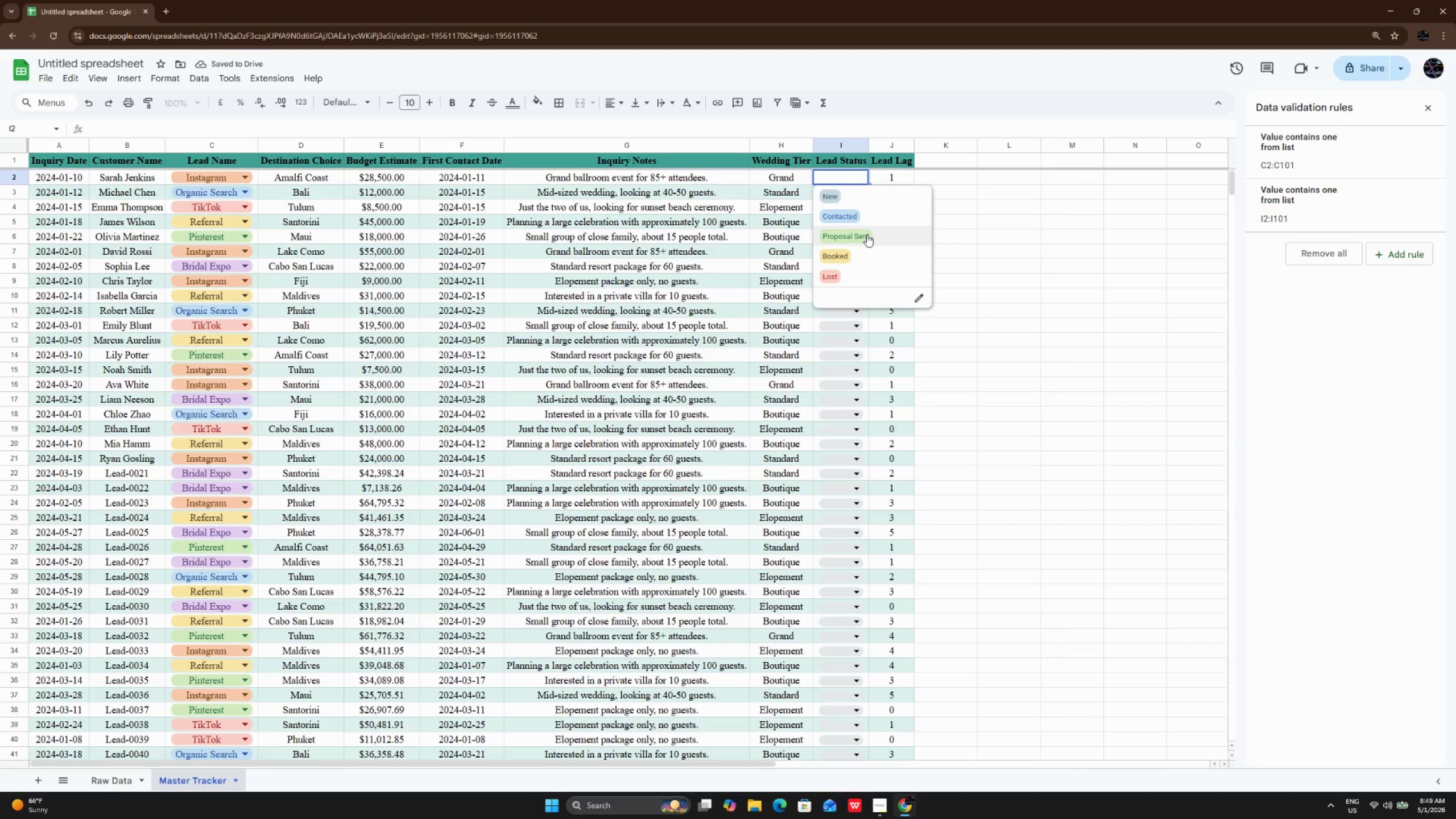 
left_click([867, 234])
 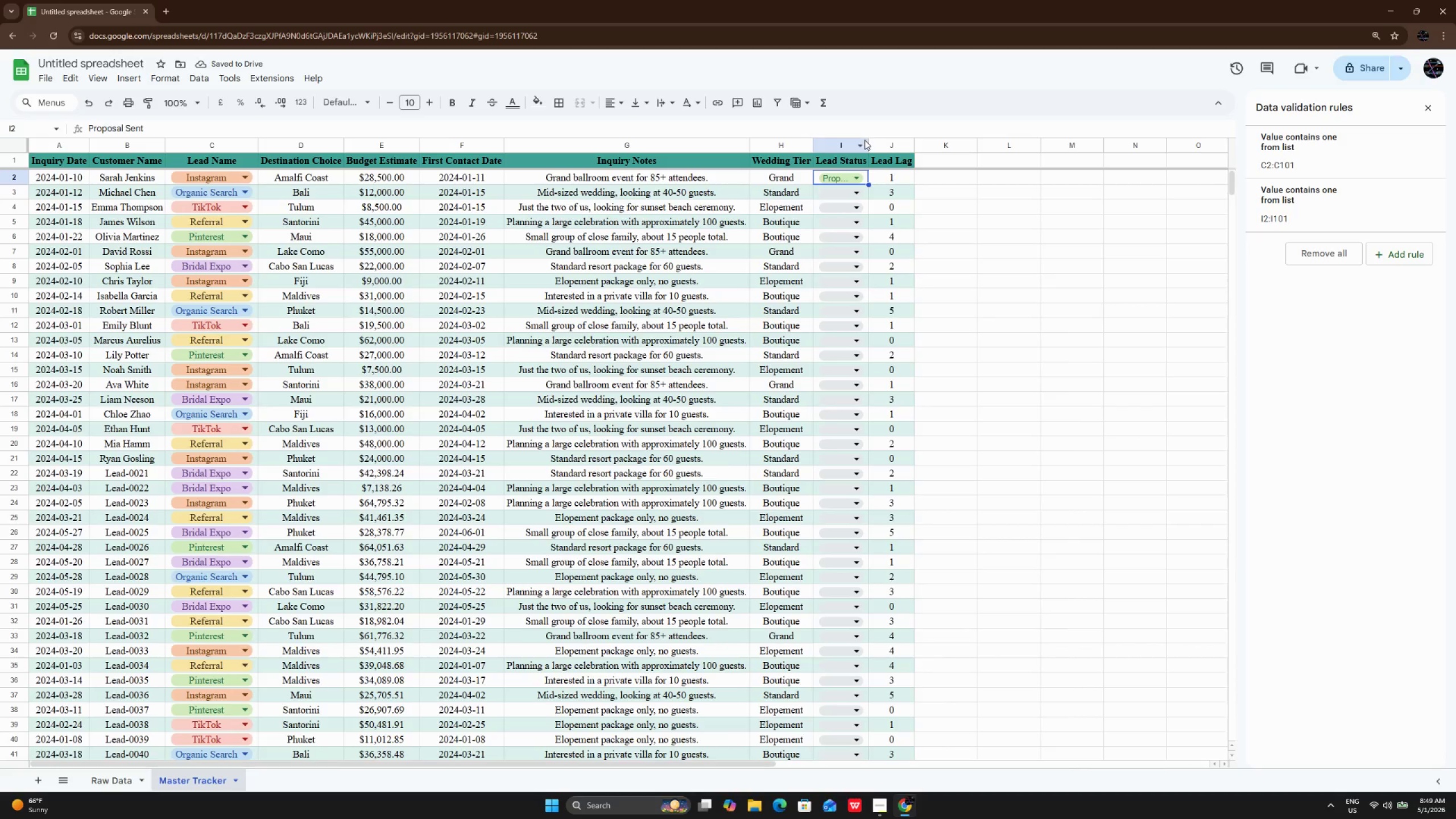 
double_click([870, 147])
 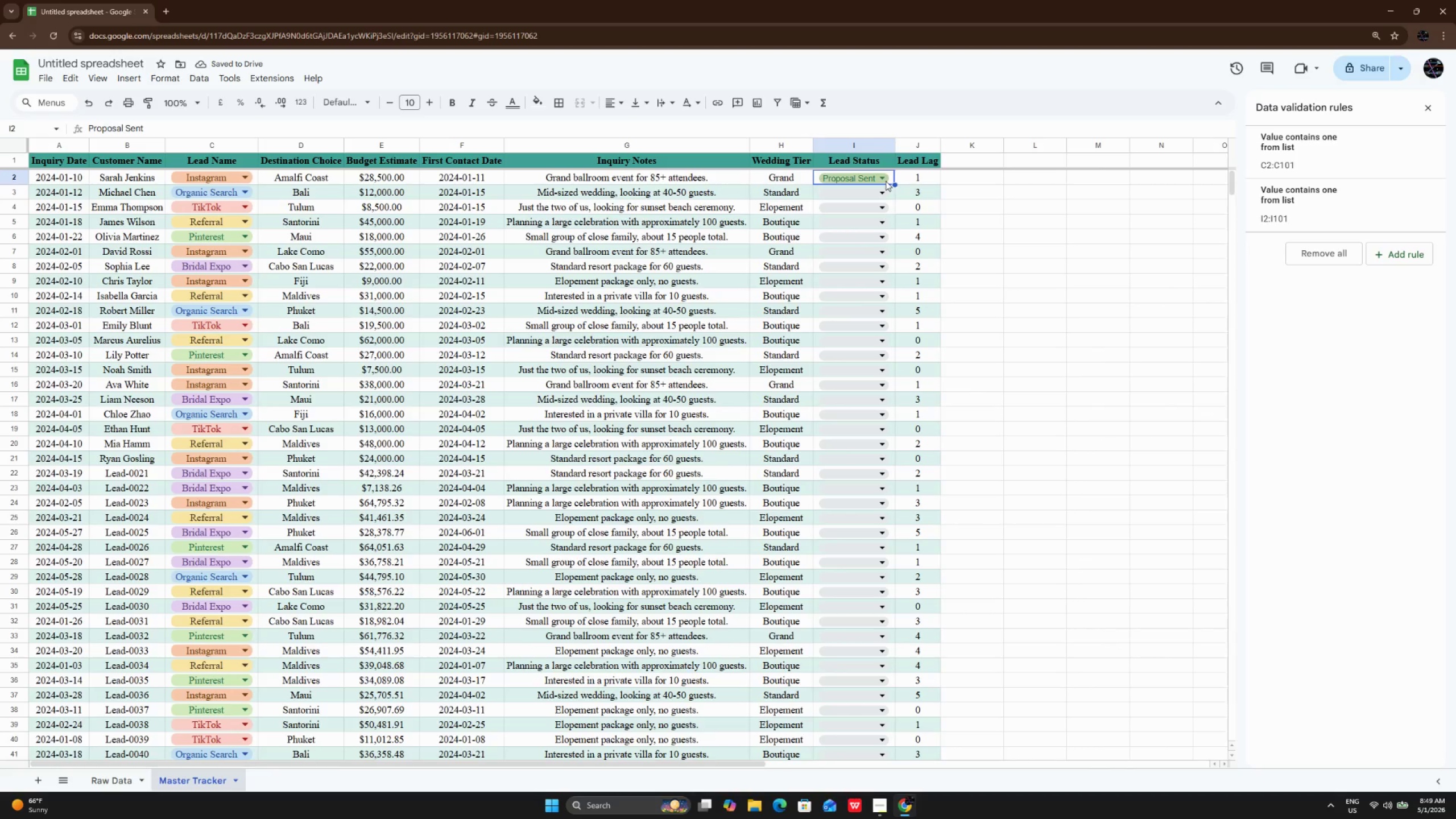 
left_click_drag(start_coordinate=[888, 178], to_coordinate=[877, 316])
 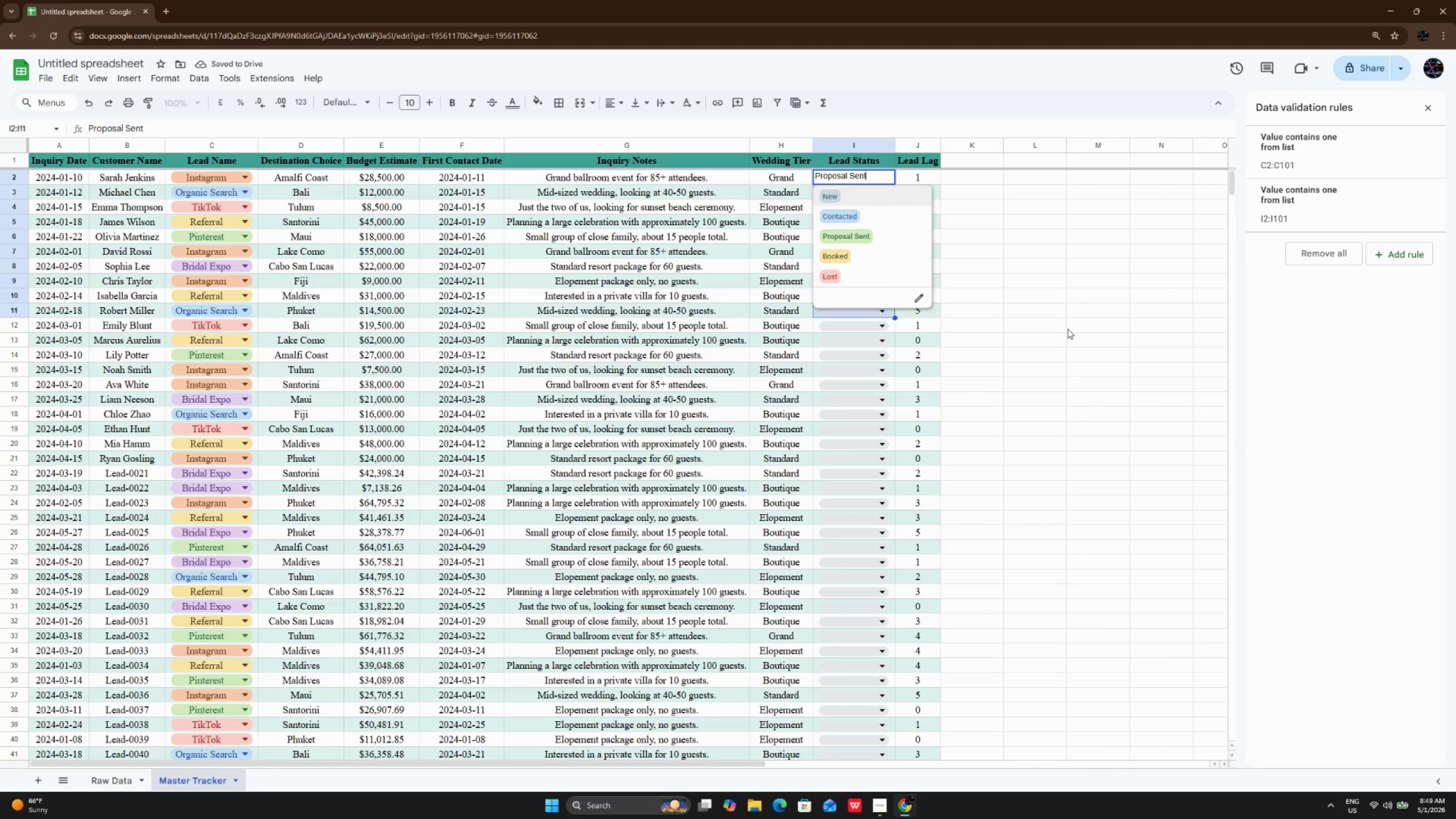 
left_click([1068, 329])
 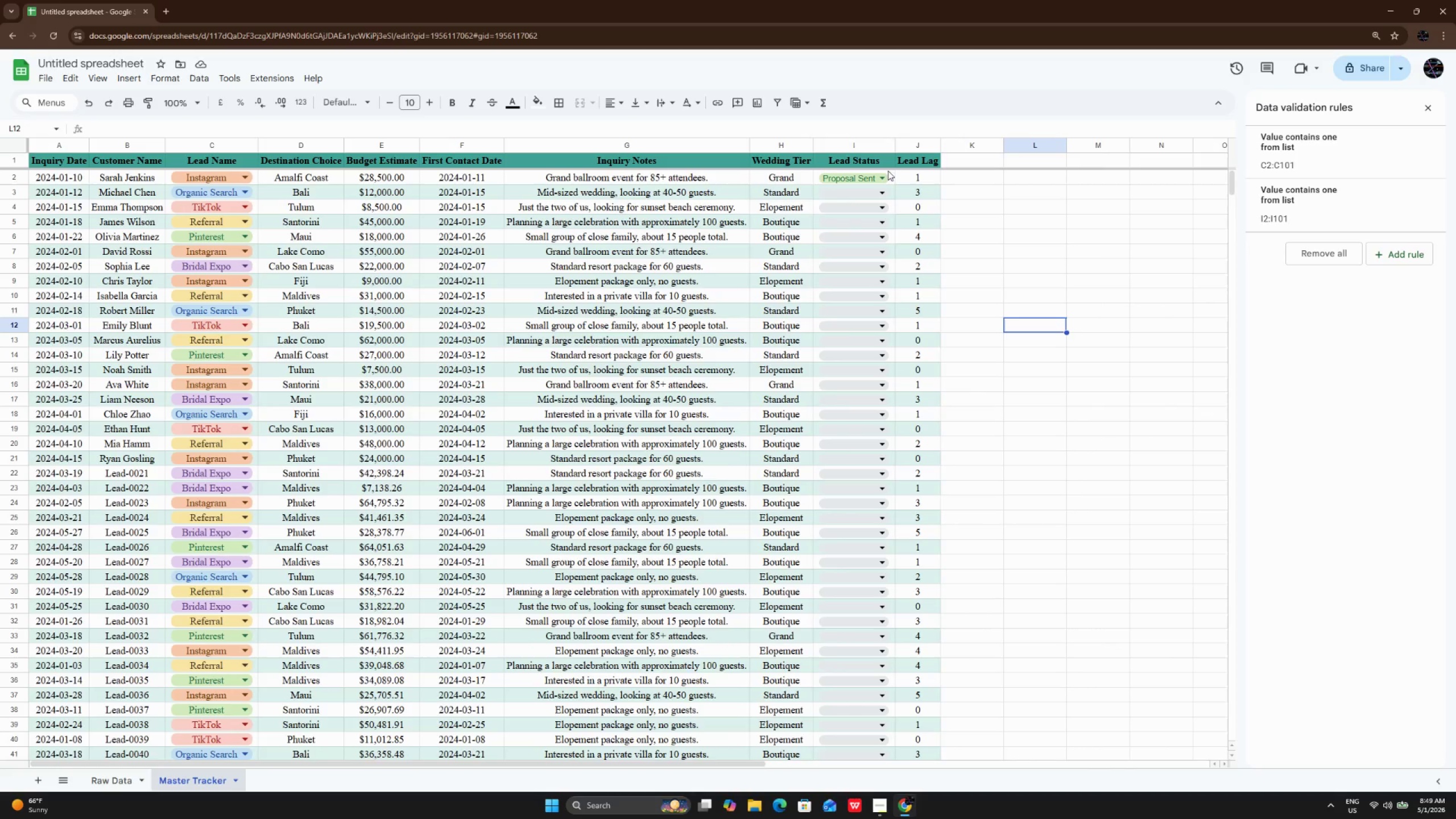 
left_click_drag(start_coordinate=[891, 172], to_coordinate=[864, 614])
 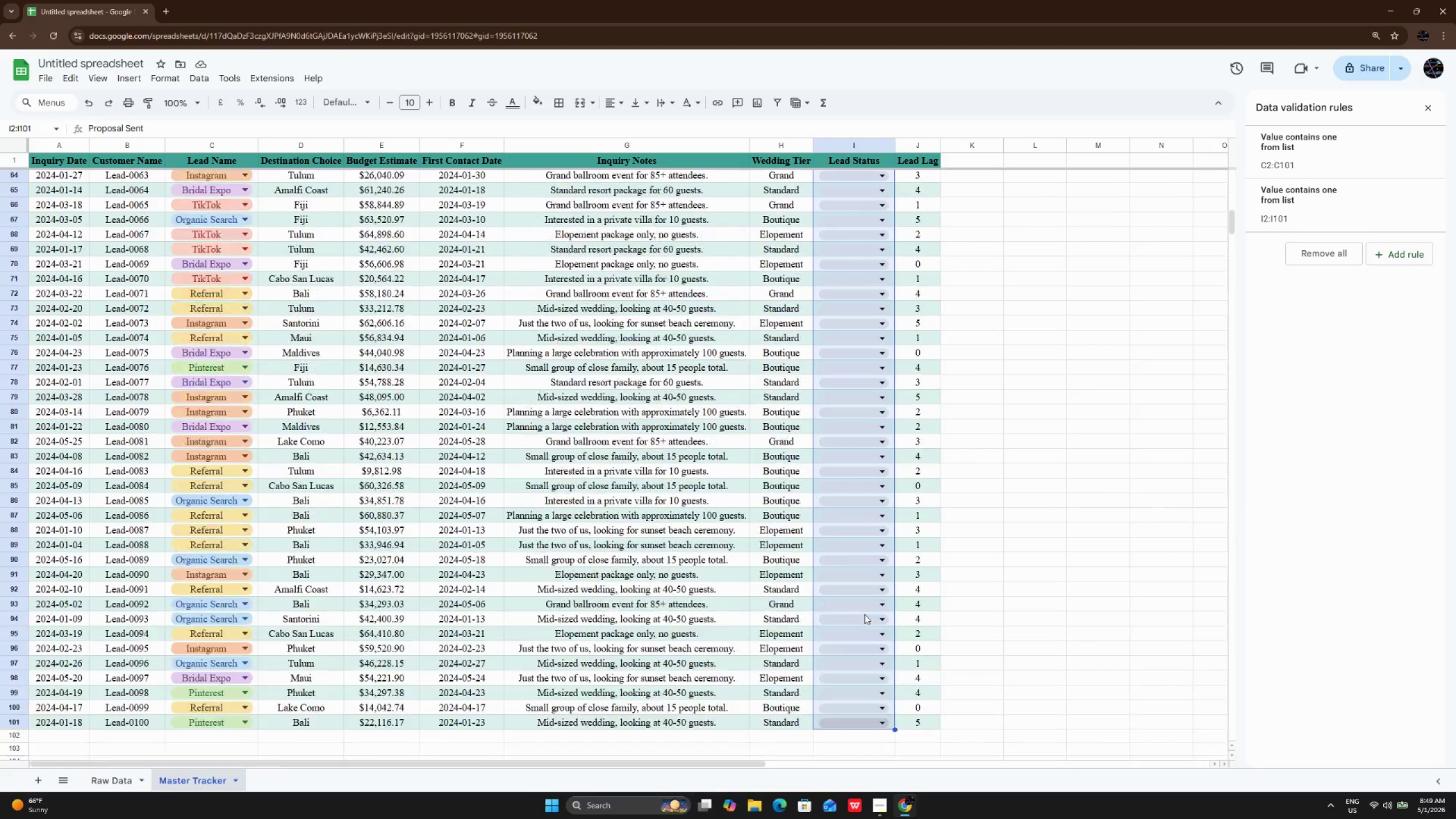 
scroll: coordinate [866, 613], scroll_direction: up, amount: 21.0
 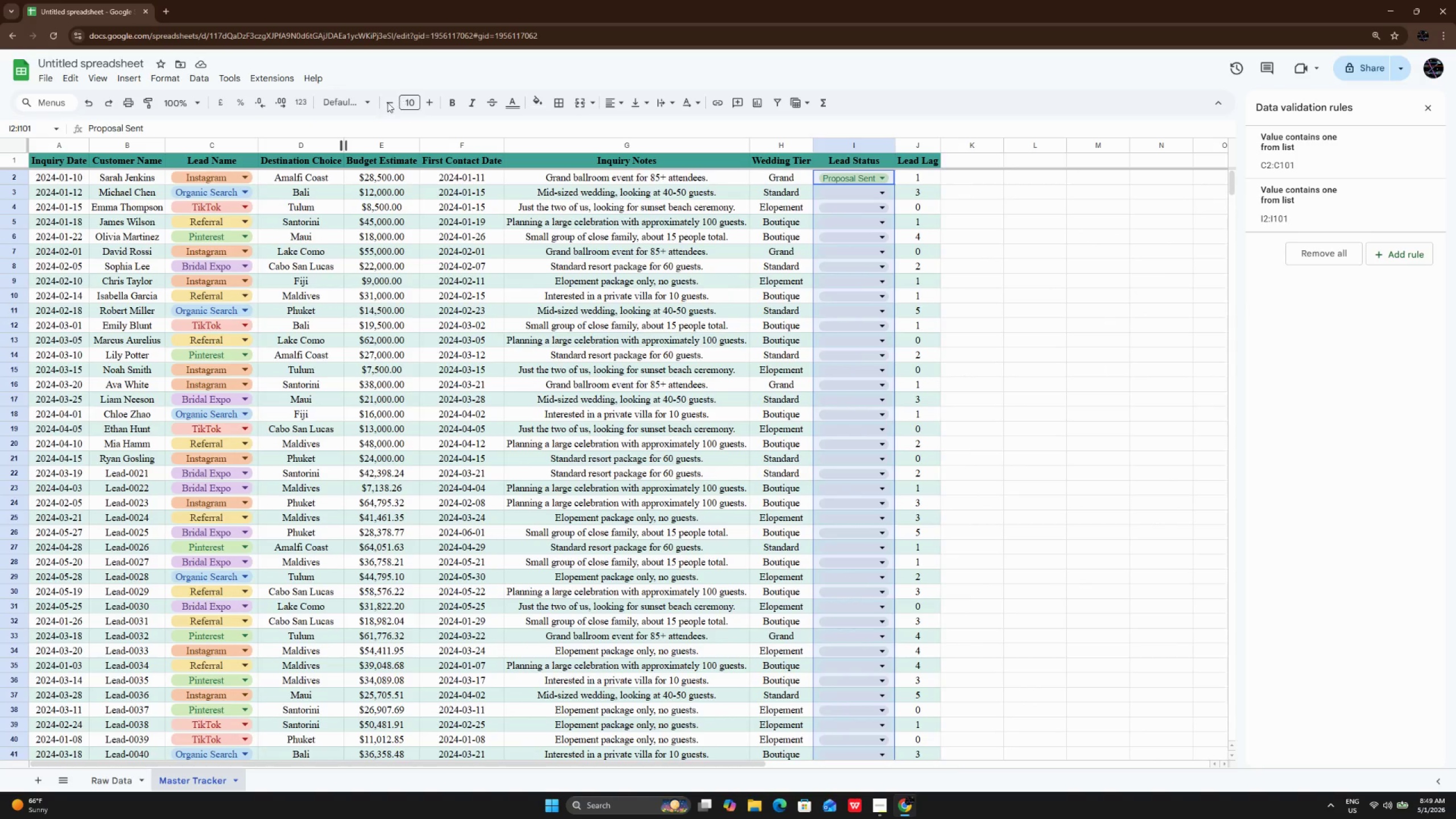 
left_click([355, 105])
 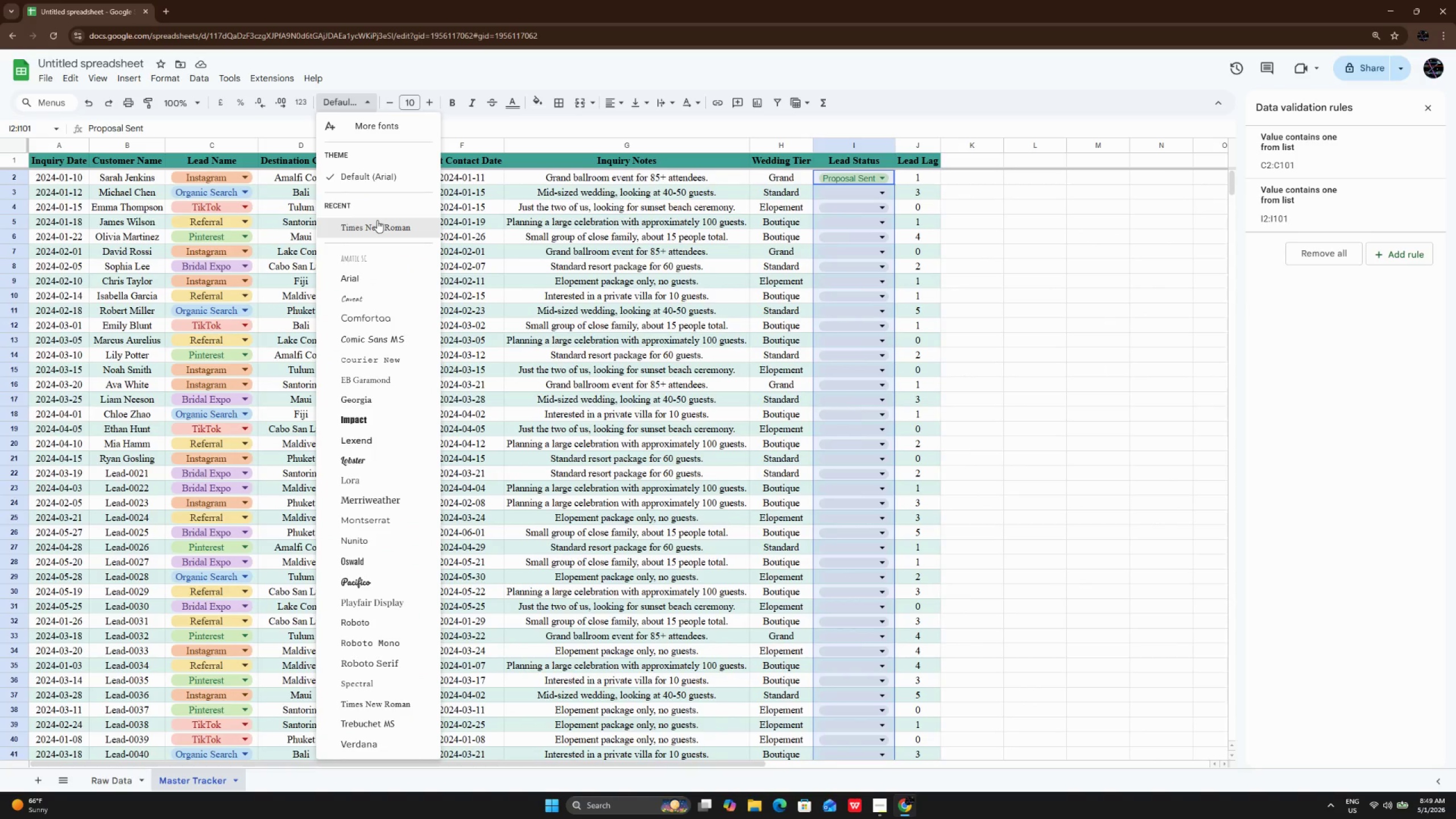 
left_click([377, 220])
 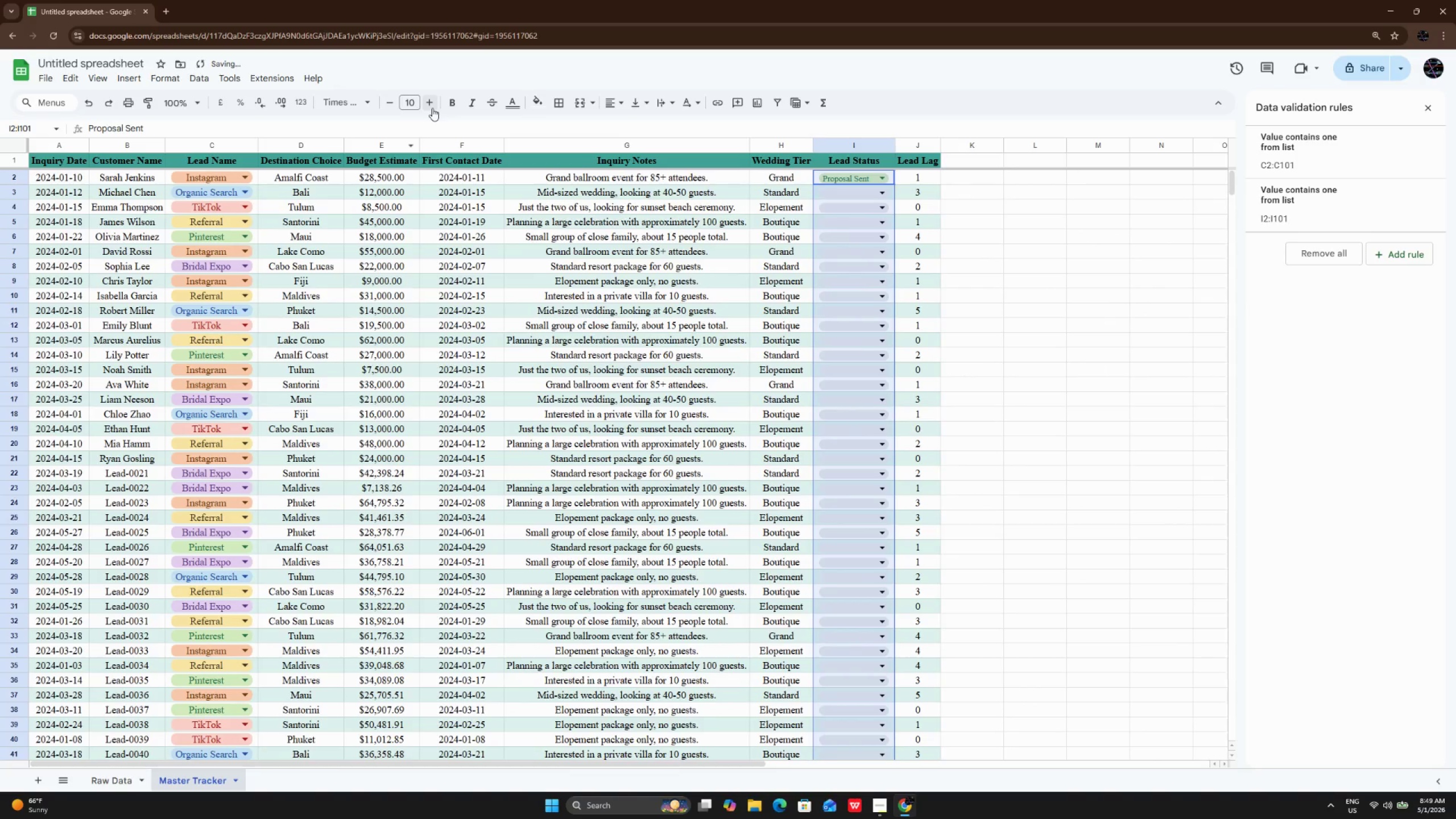 
left_click([432, 104])
 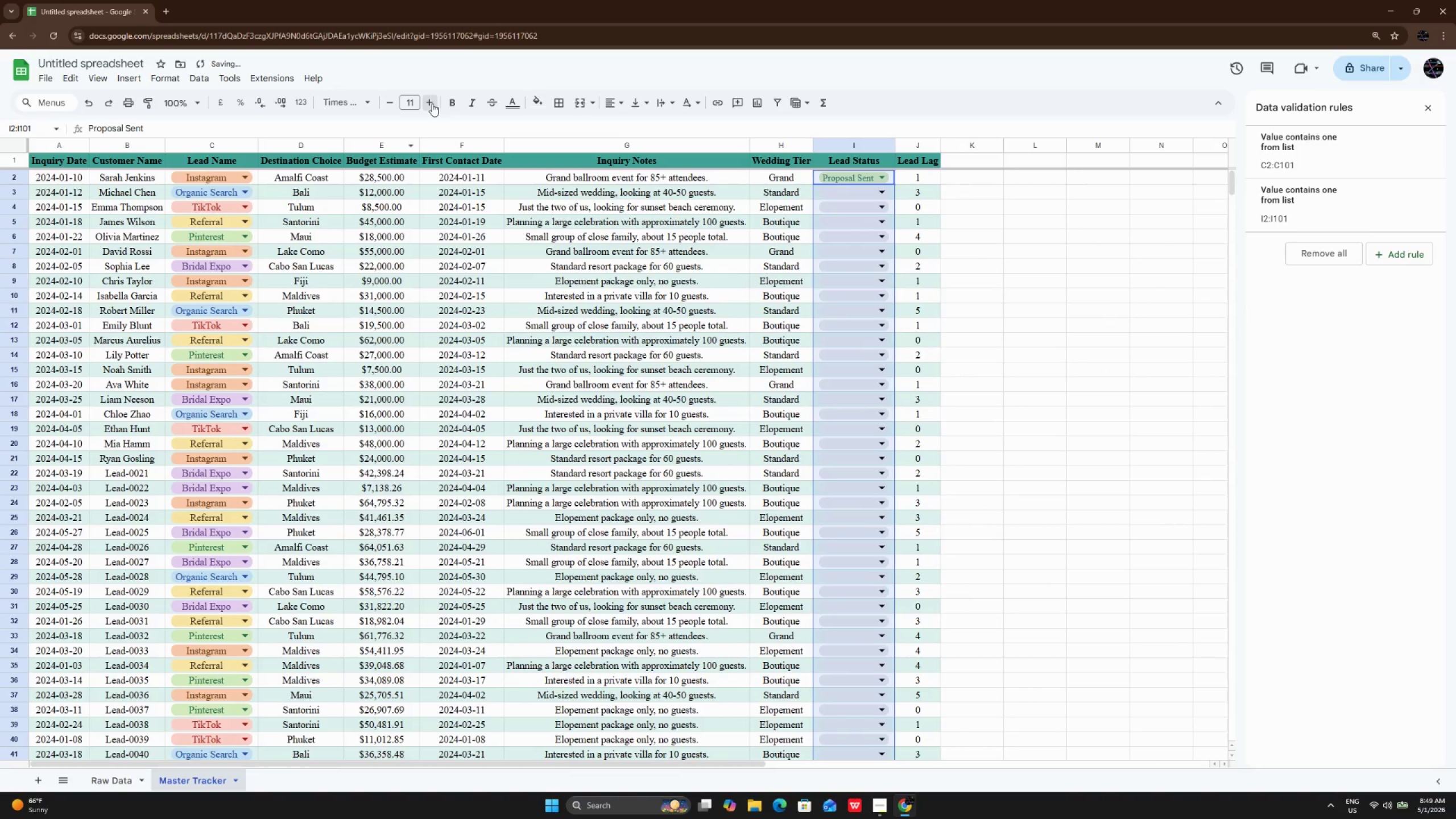 
left_click([432, 104])
 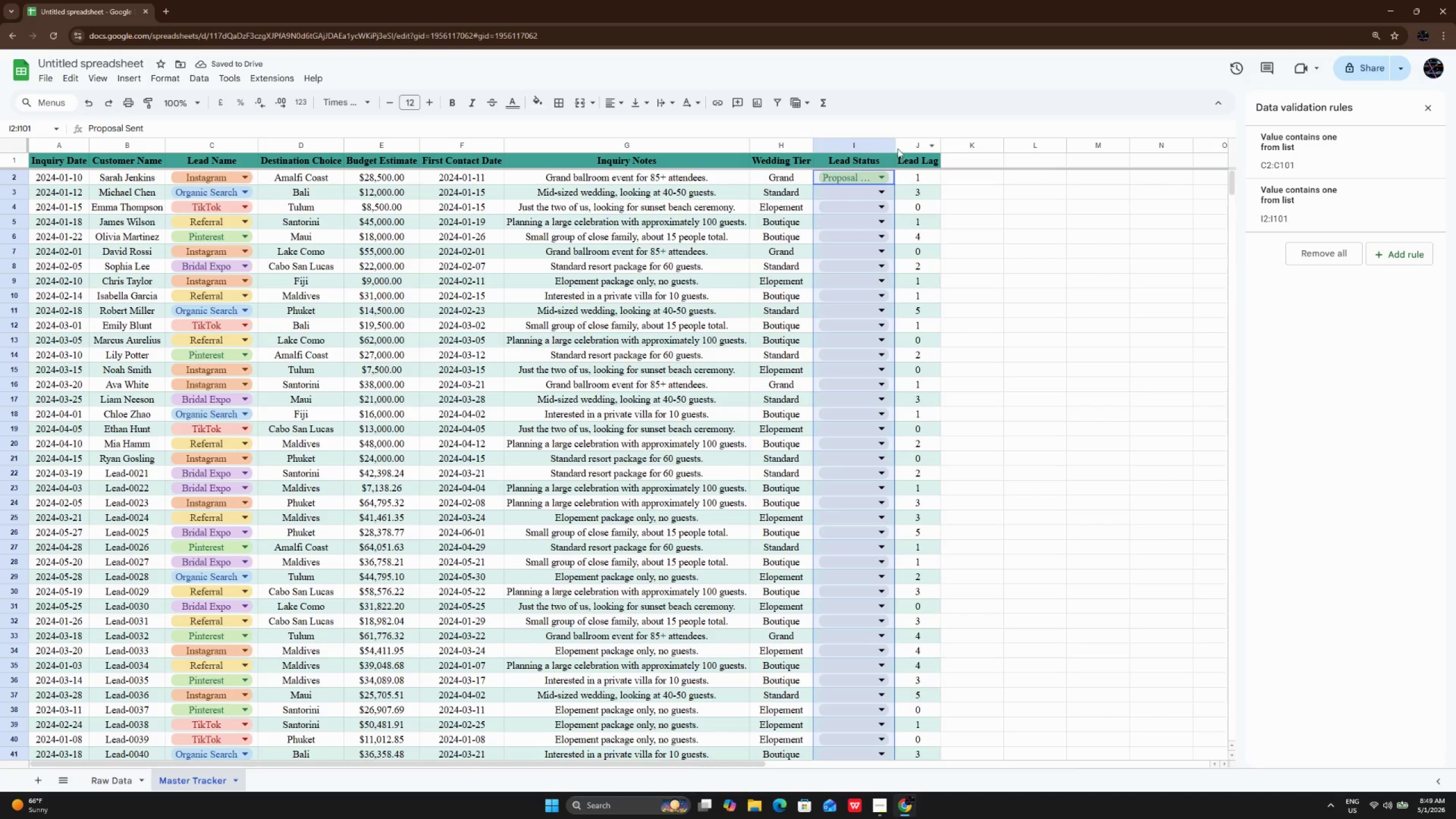 
wait(5.75)
 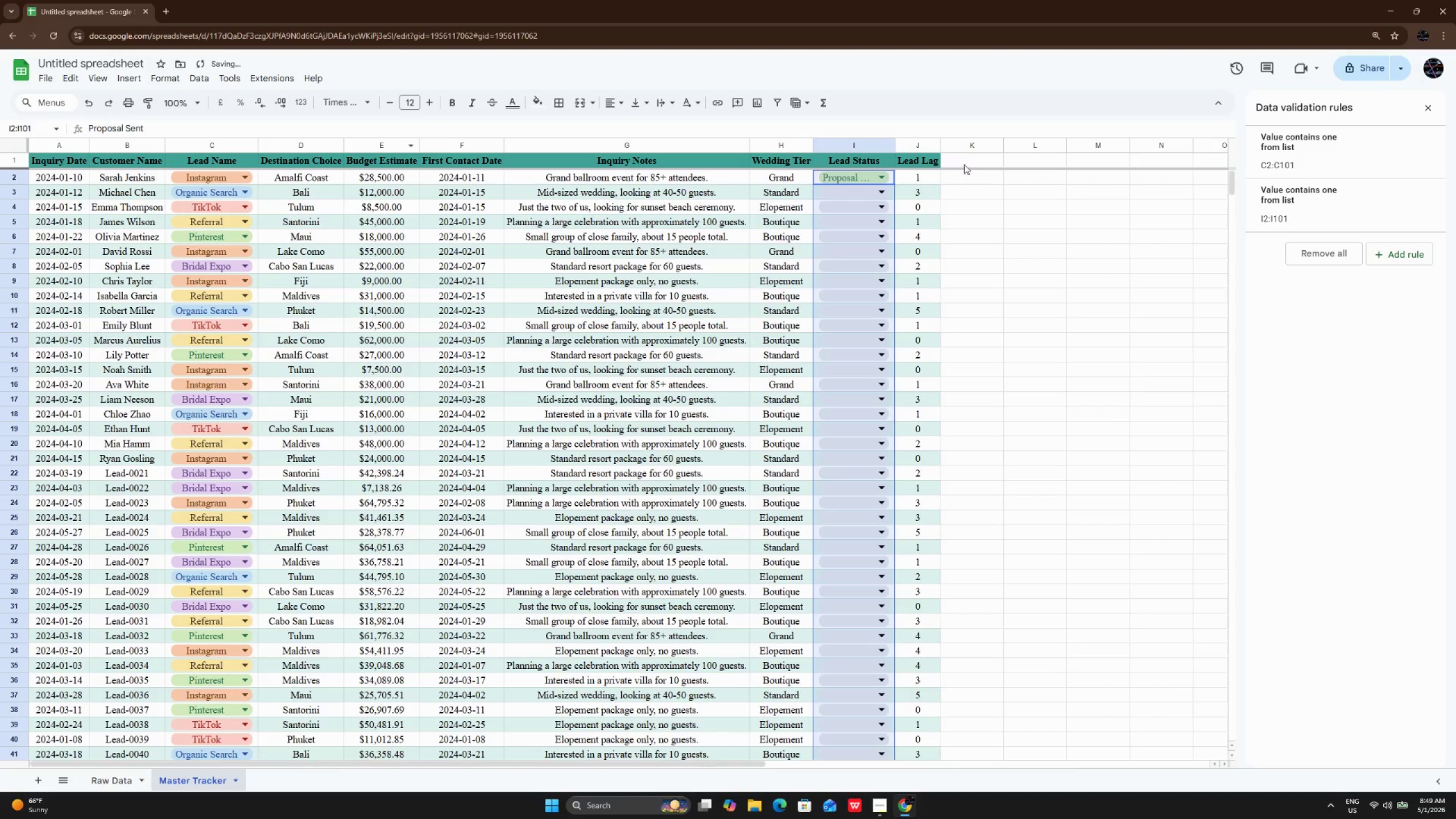 
double_click([896, 142])
 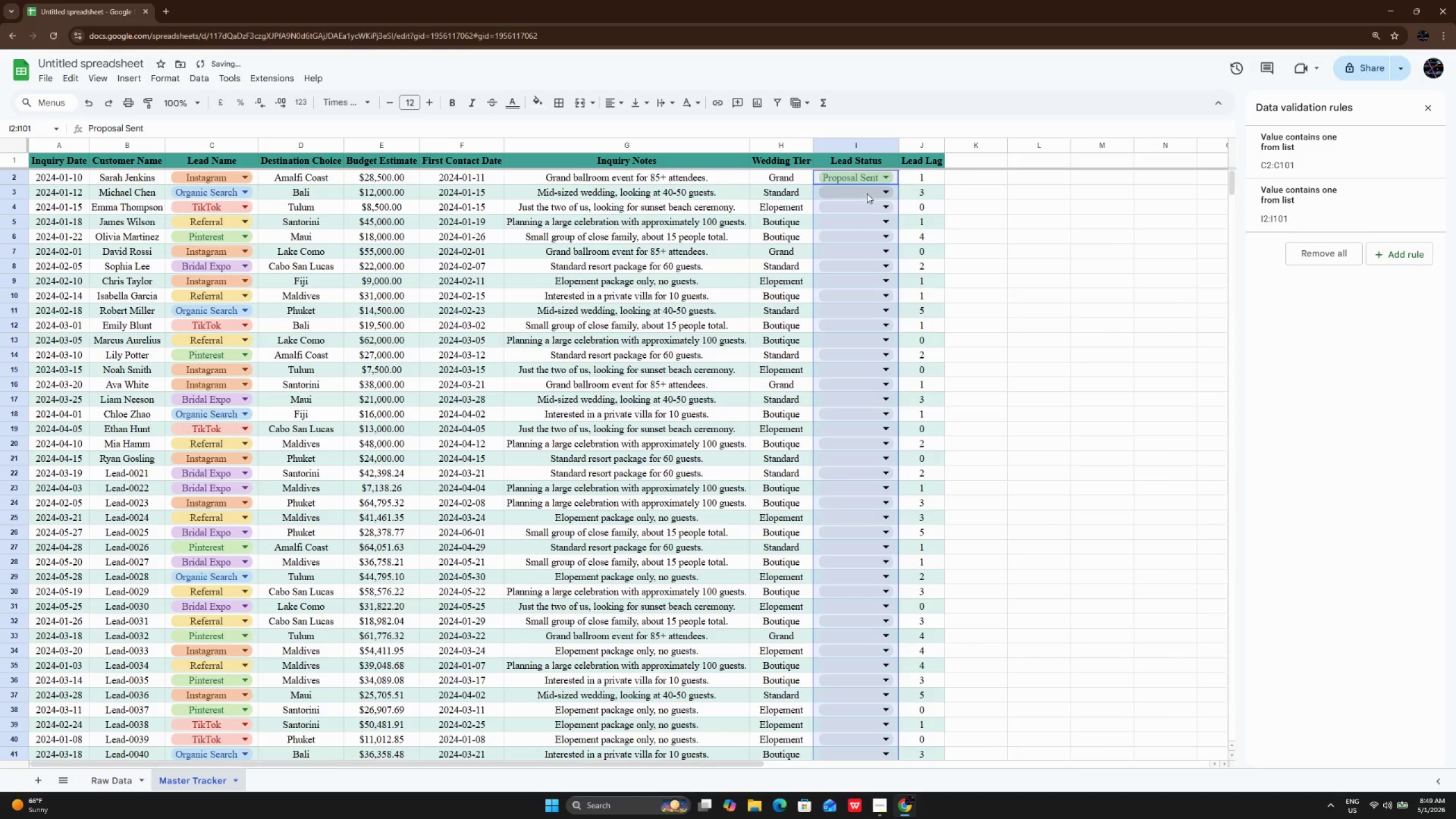 
left_click([867, 193])
 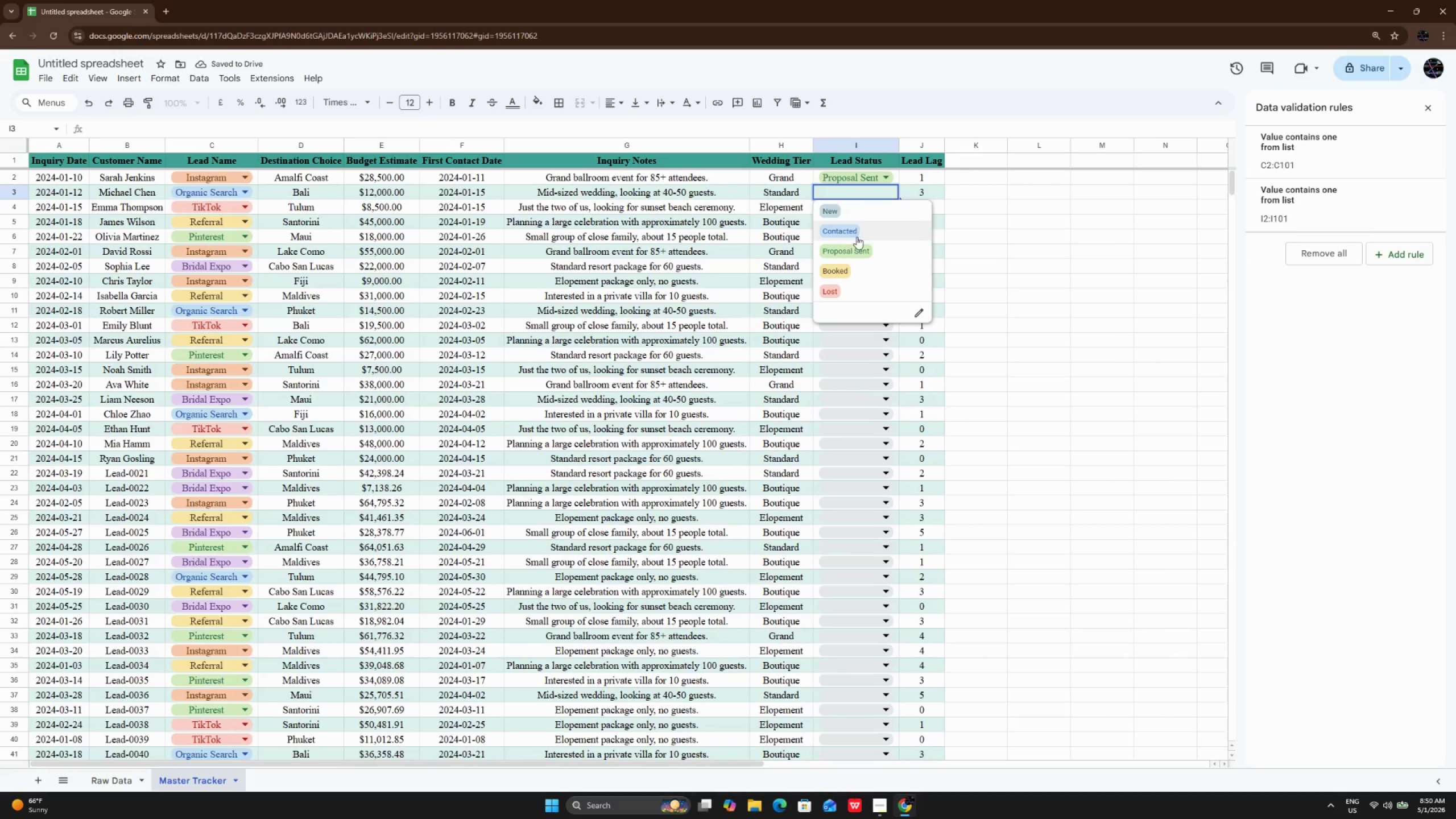 
left_click([857, 237])
 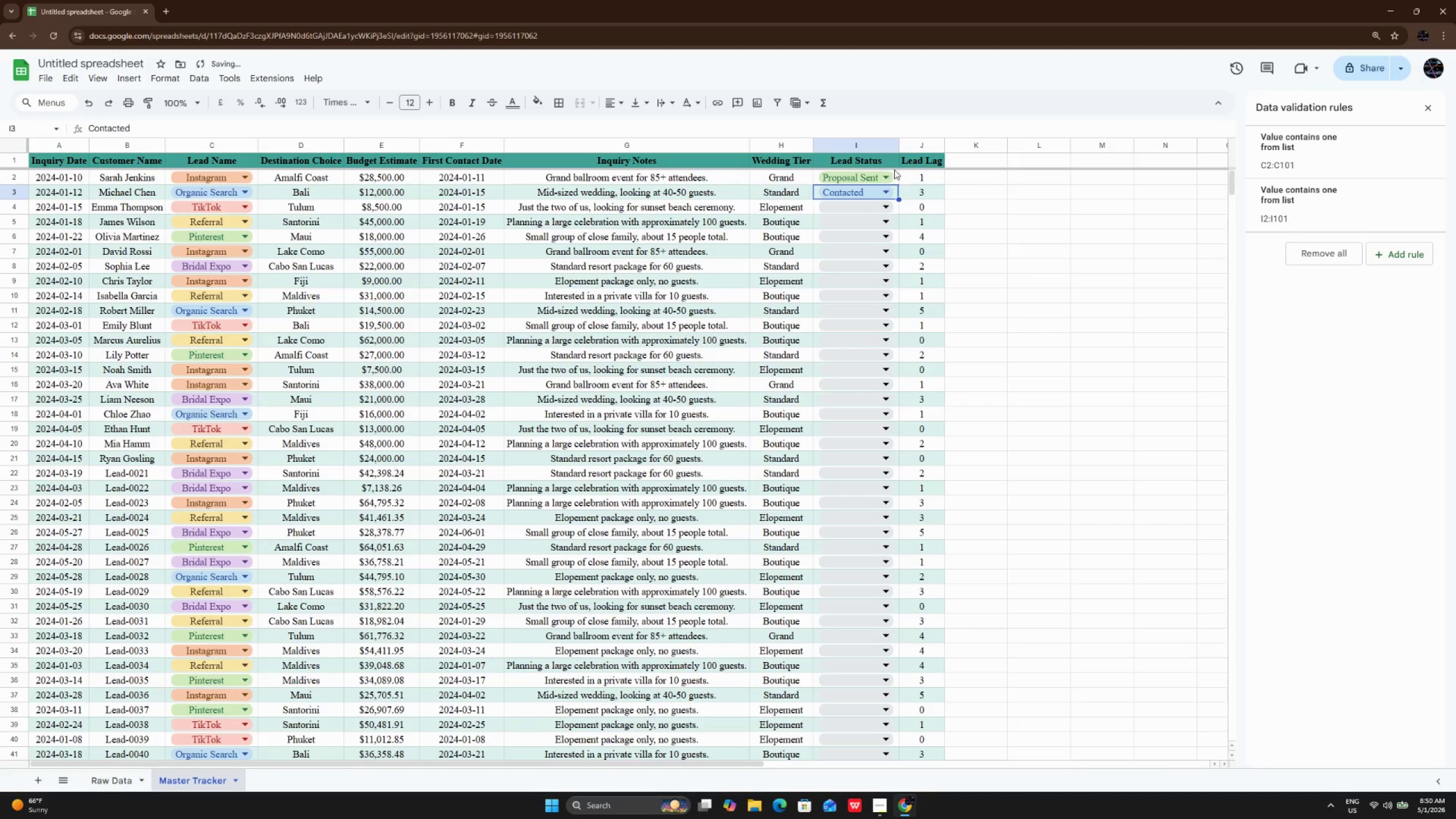 
left_click_drag(start_coordinate=[899, 172], to_coordinate=[869, 540])
 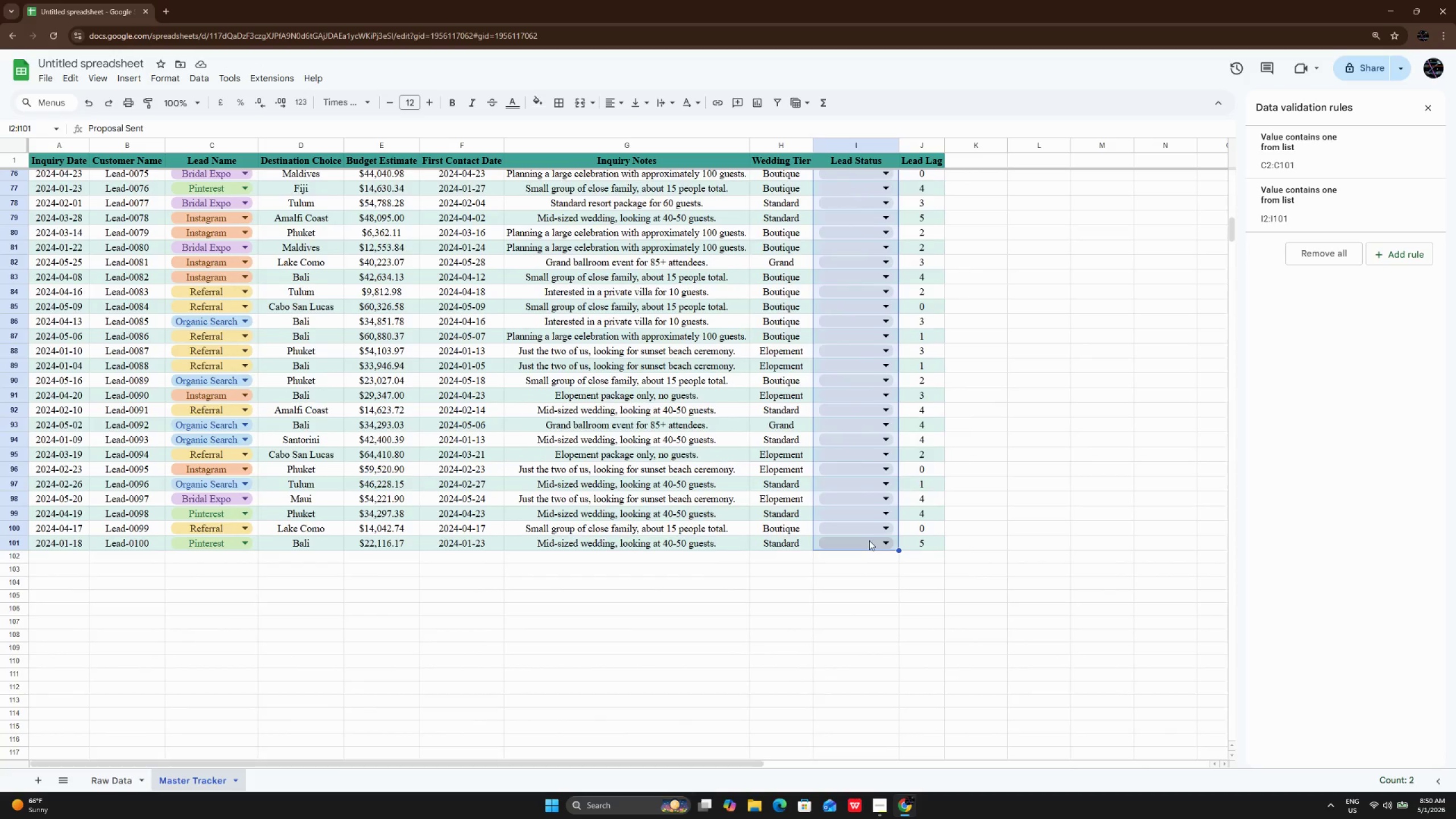 
scroll: coordinate [869, 540], scroll_direction: up, amount: 29.0
 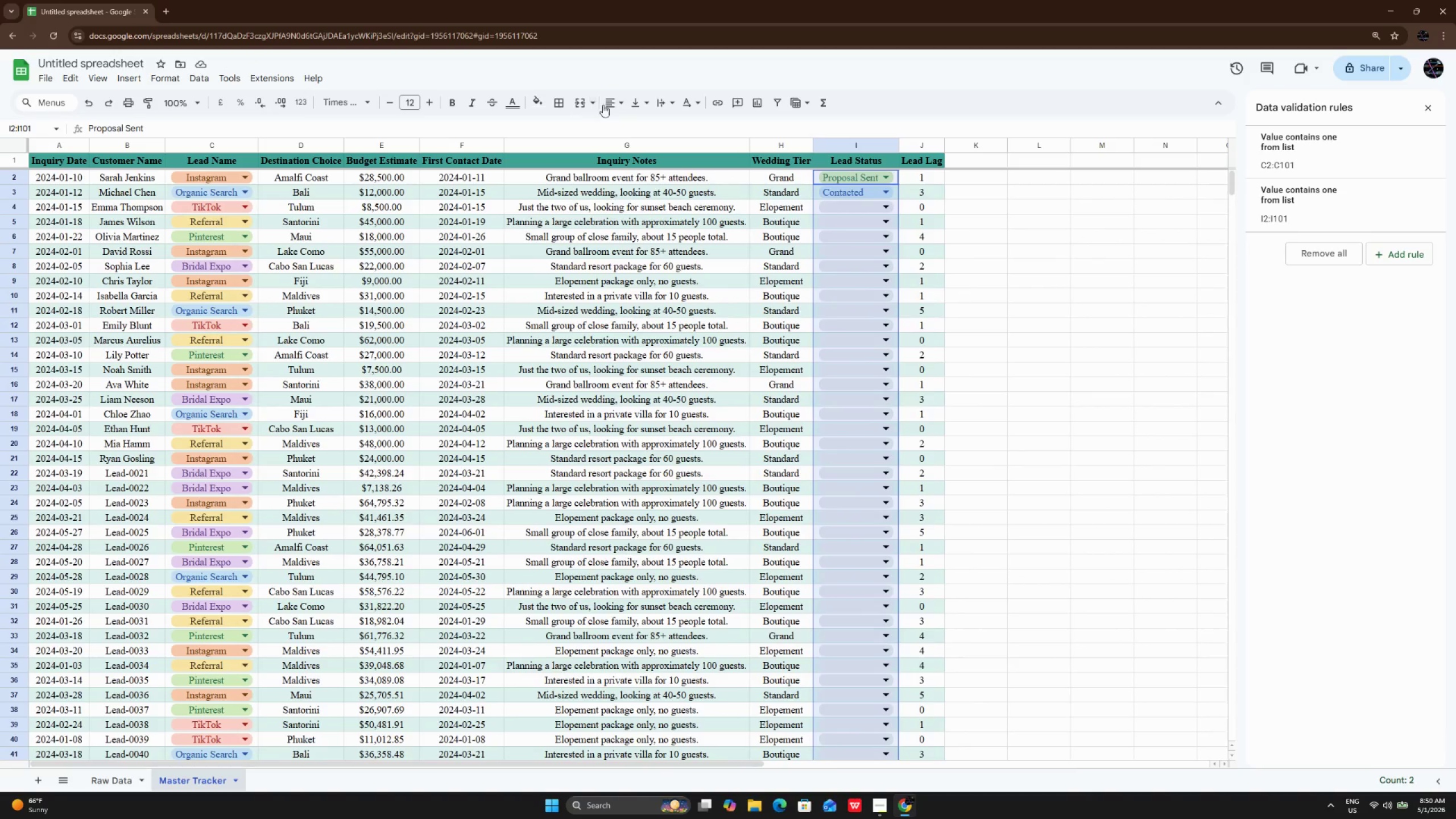 
left_click([609, 103])
 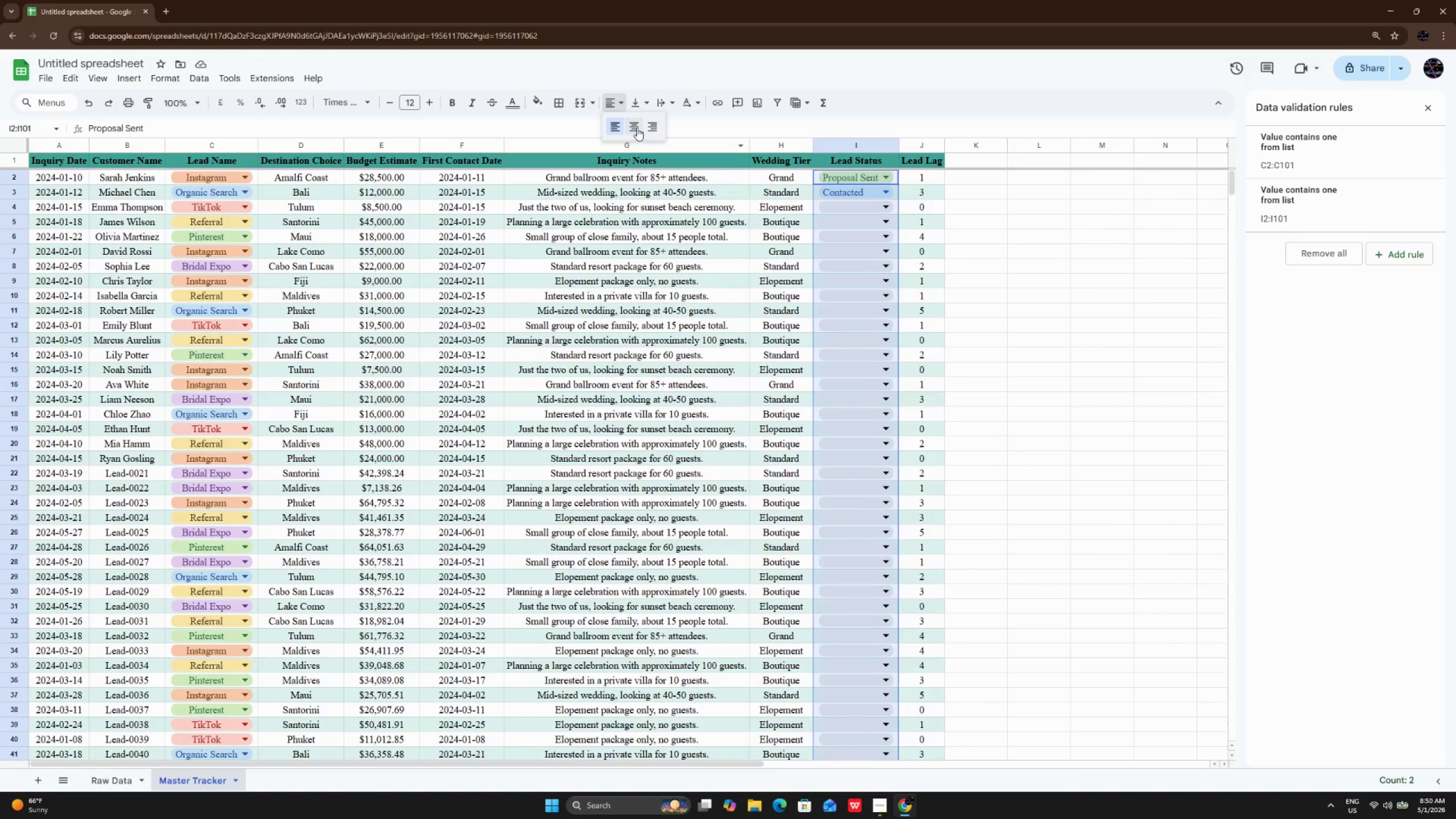 
left_click([637, 128])
 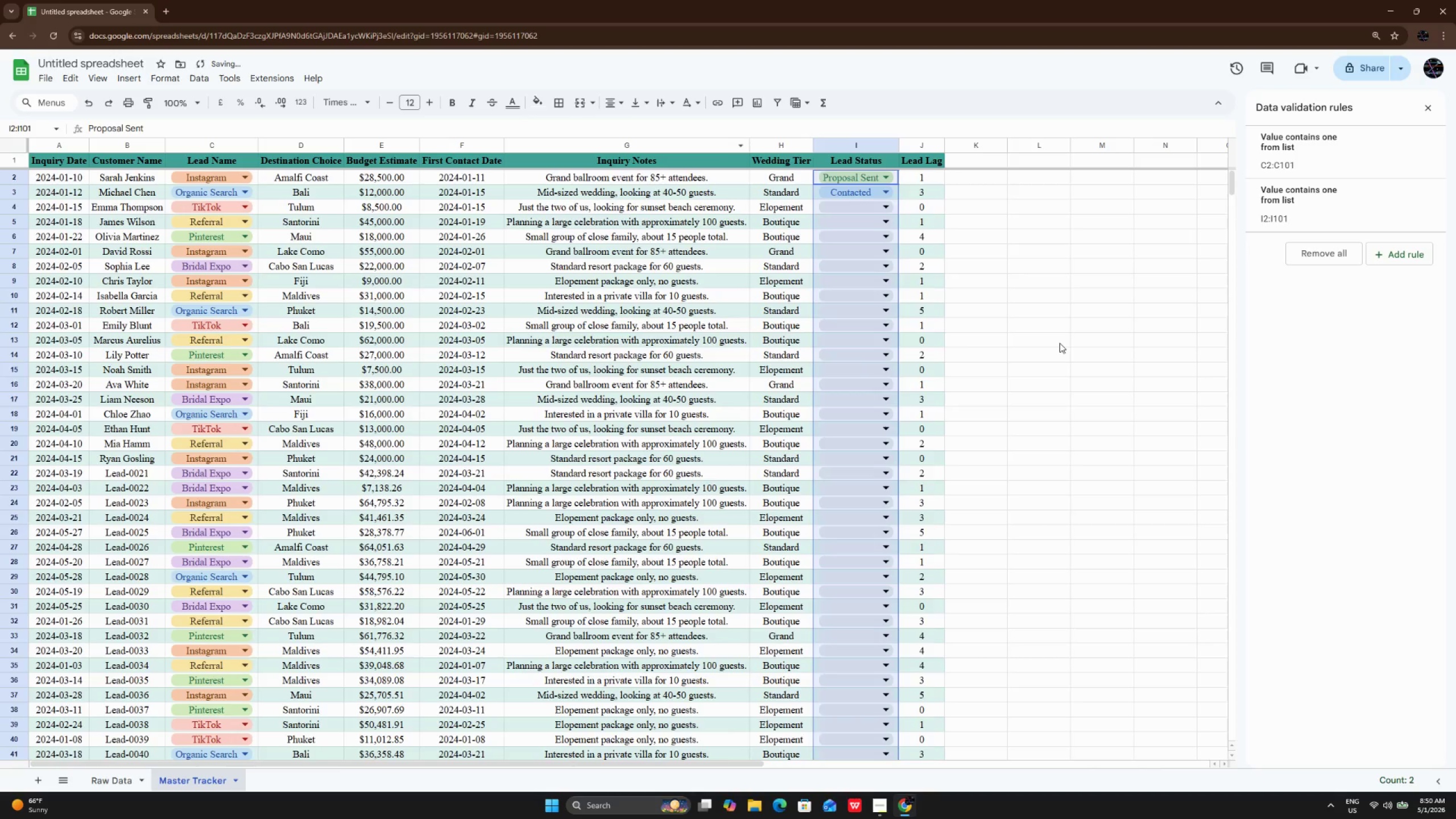 
left_click([1060, 343])
 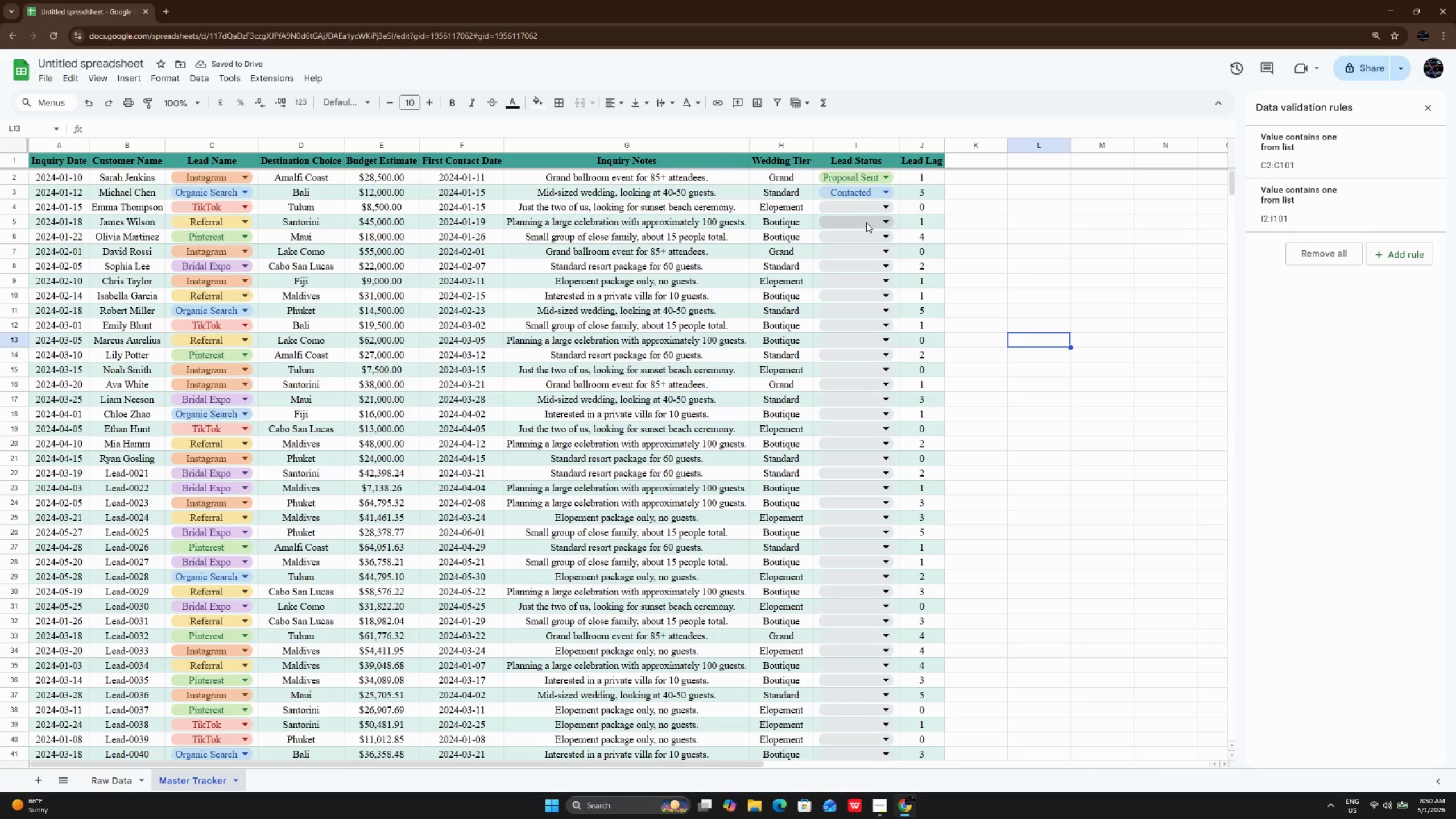 
left_click([866, 212])
 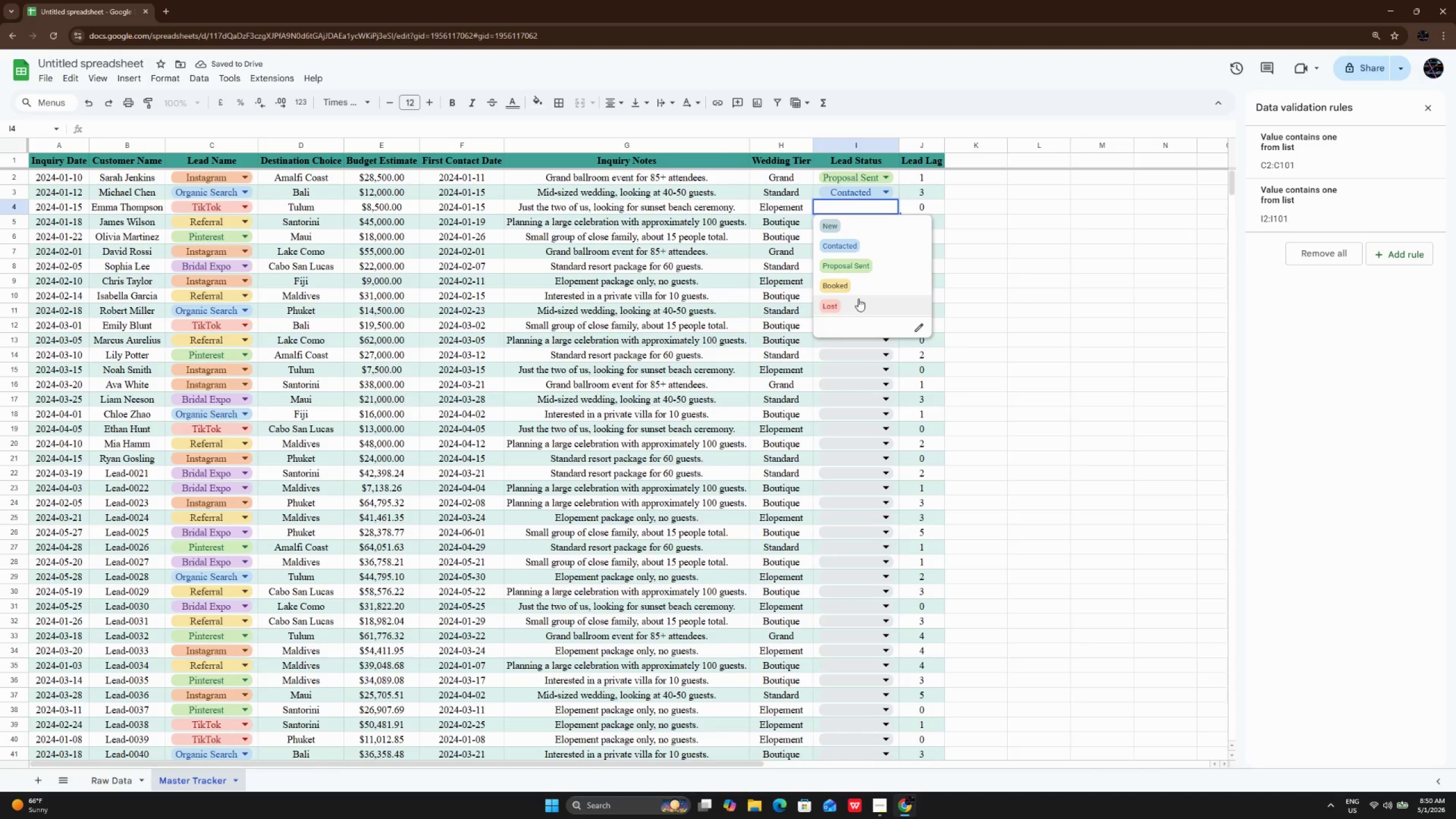 
left_click([862, 291])
 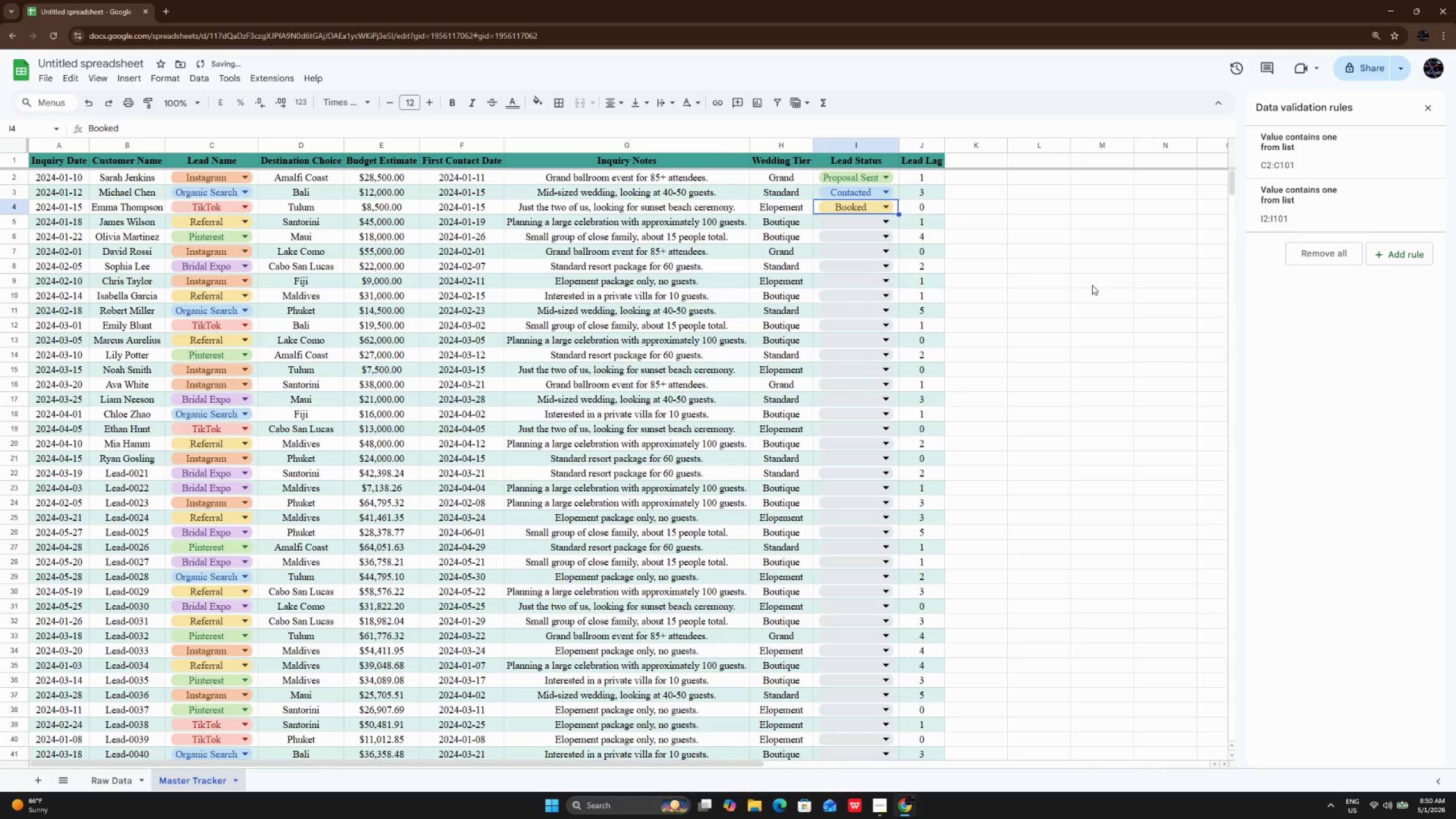 
left_click([1092, 285])
 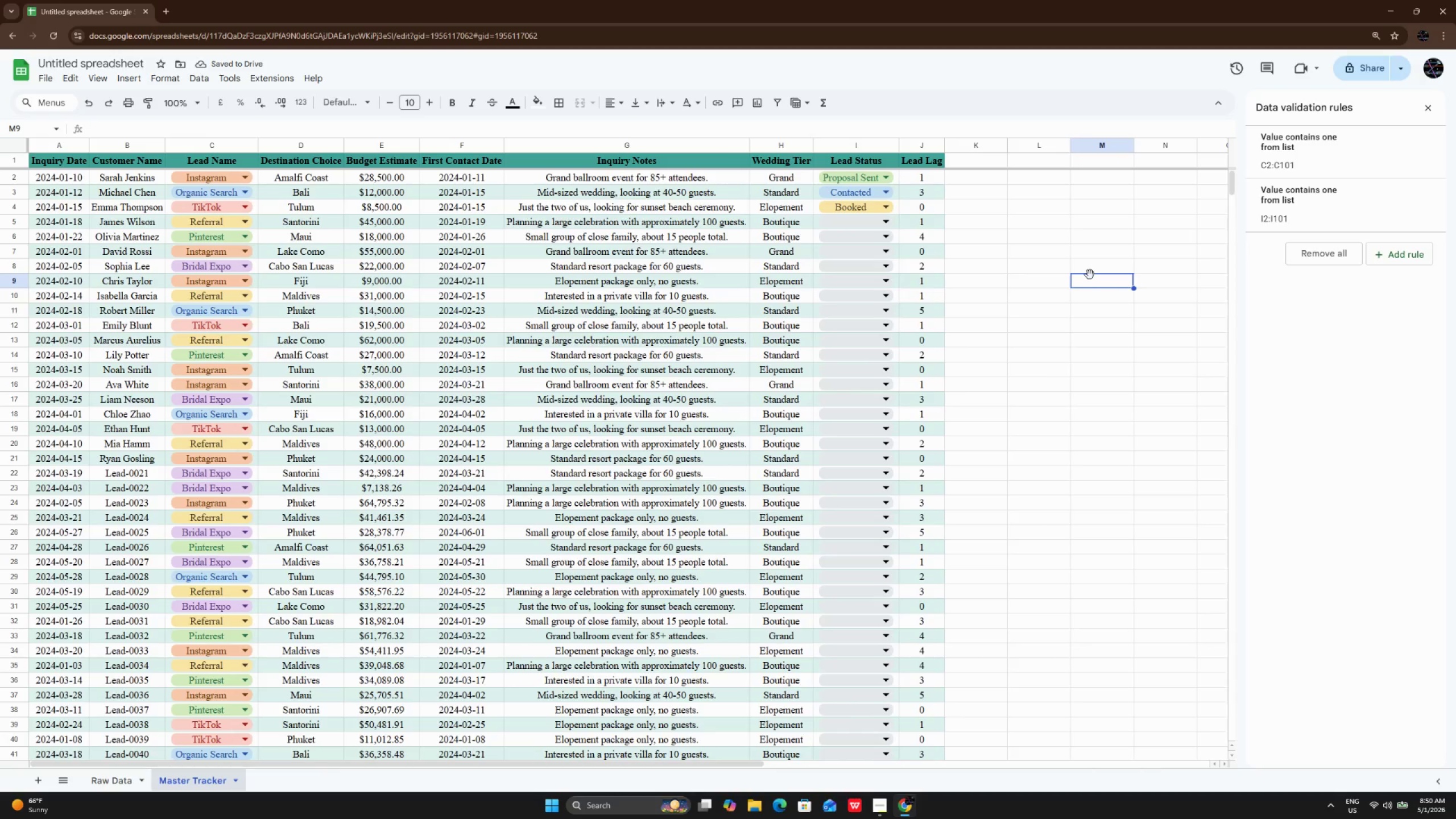 
scroll: coordinate [1058, 301], scroll_direction: up, amount: 5.0
 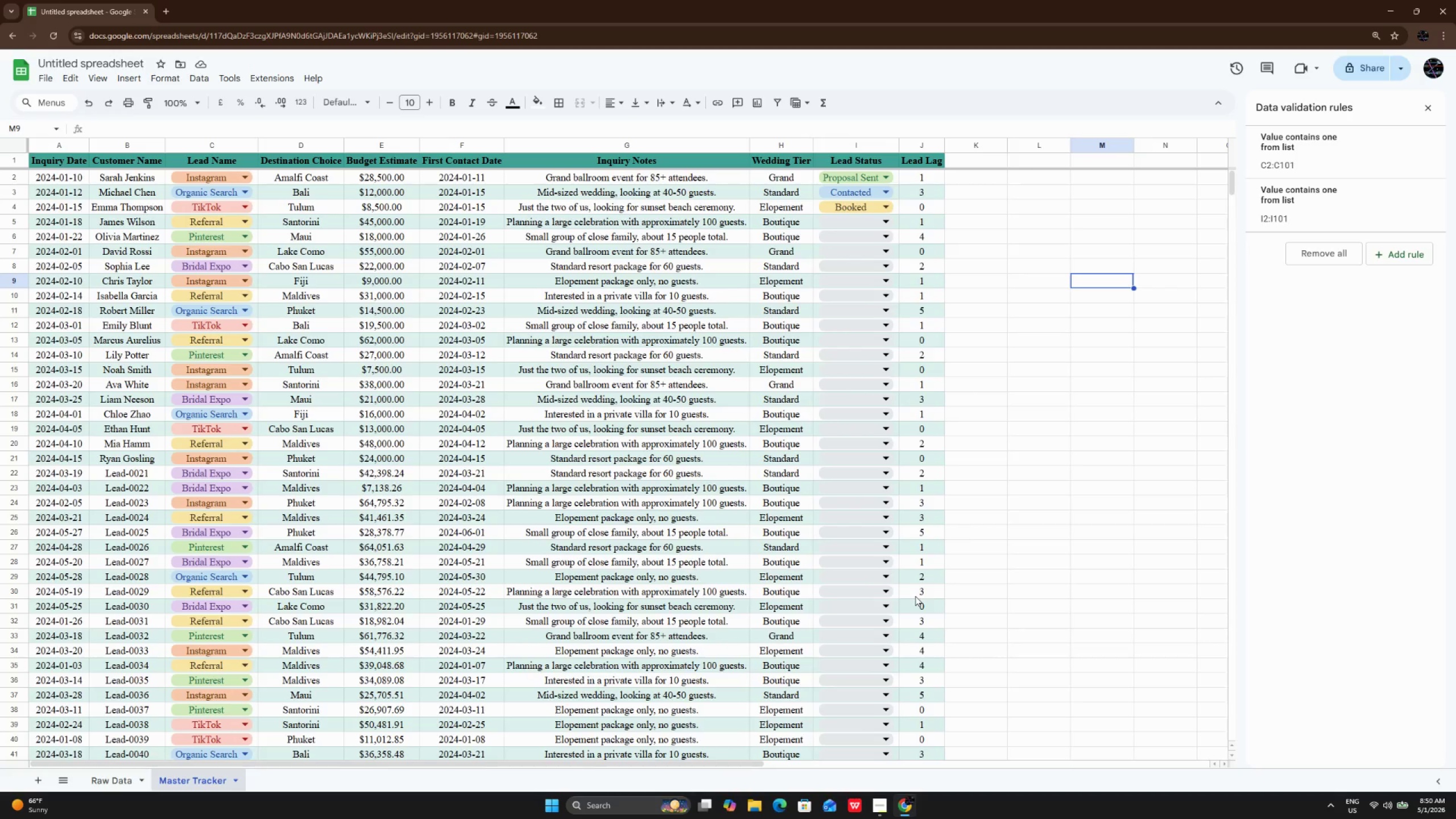 
wait(13.78)
 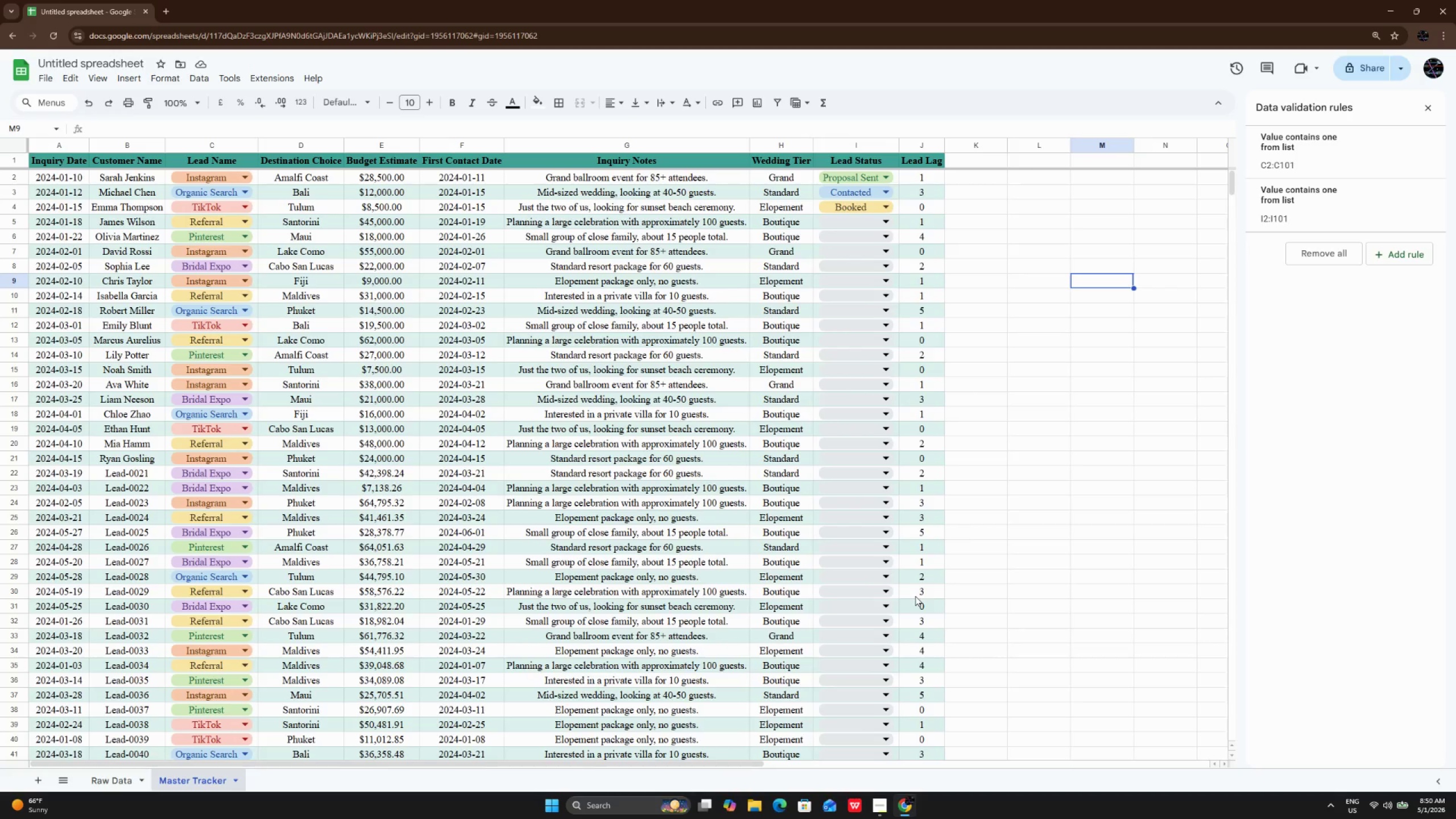 
left_click_drag(start_coordinate=[411, 179], to_coordinate=[386, 634])
 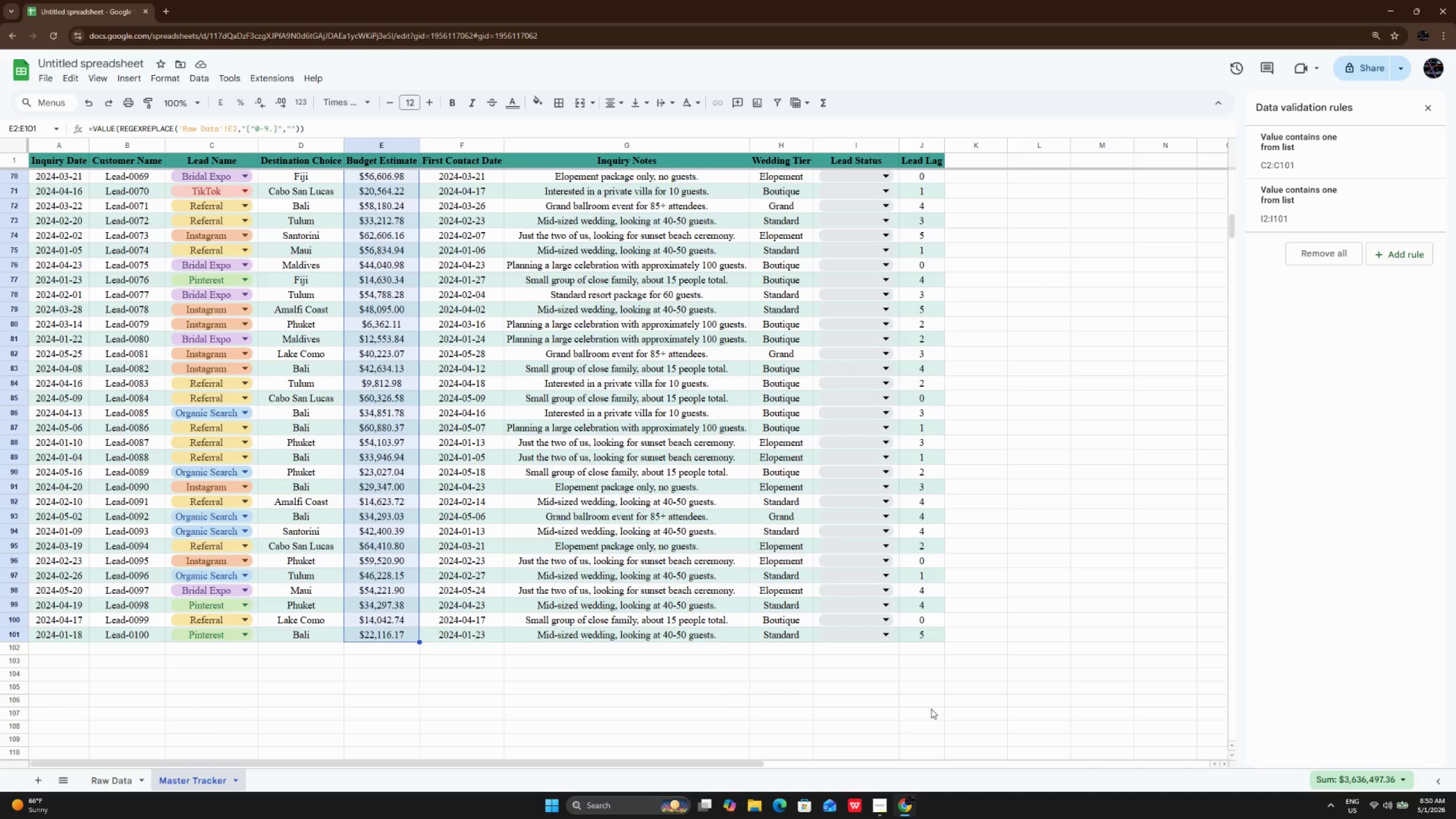 
left_click([882, 809])